 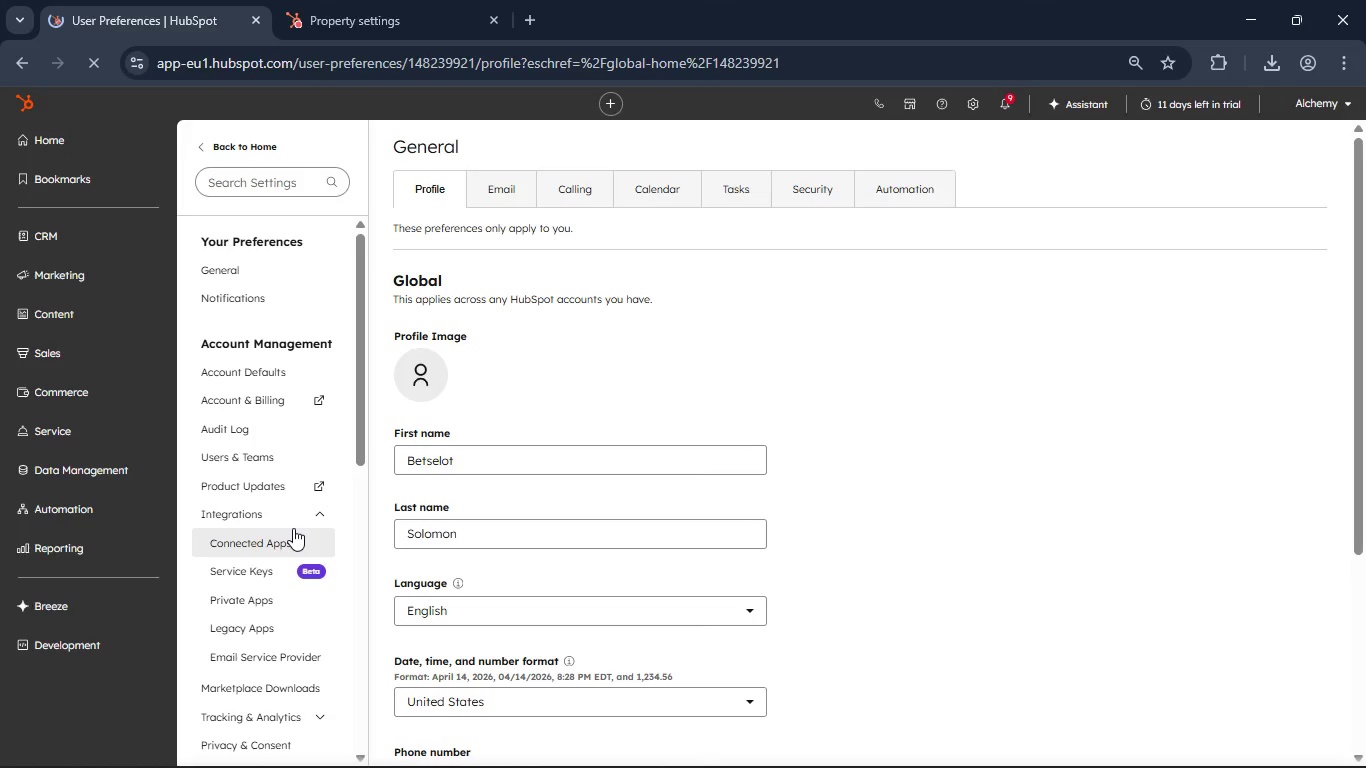 
scroll: coordinate [279, 633], scroll_direction: down, amount: 2.0
 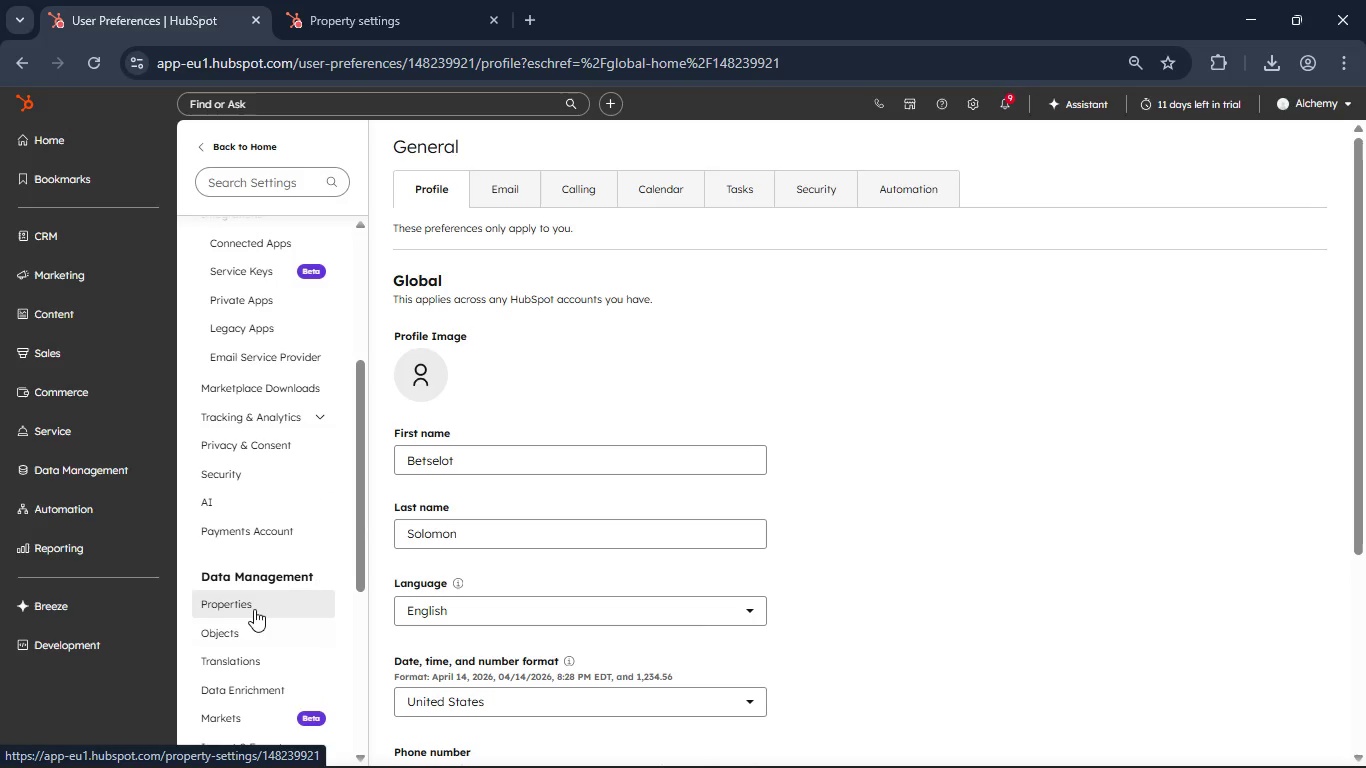 
left_click([254, 609])
 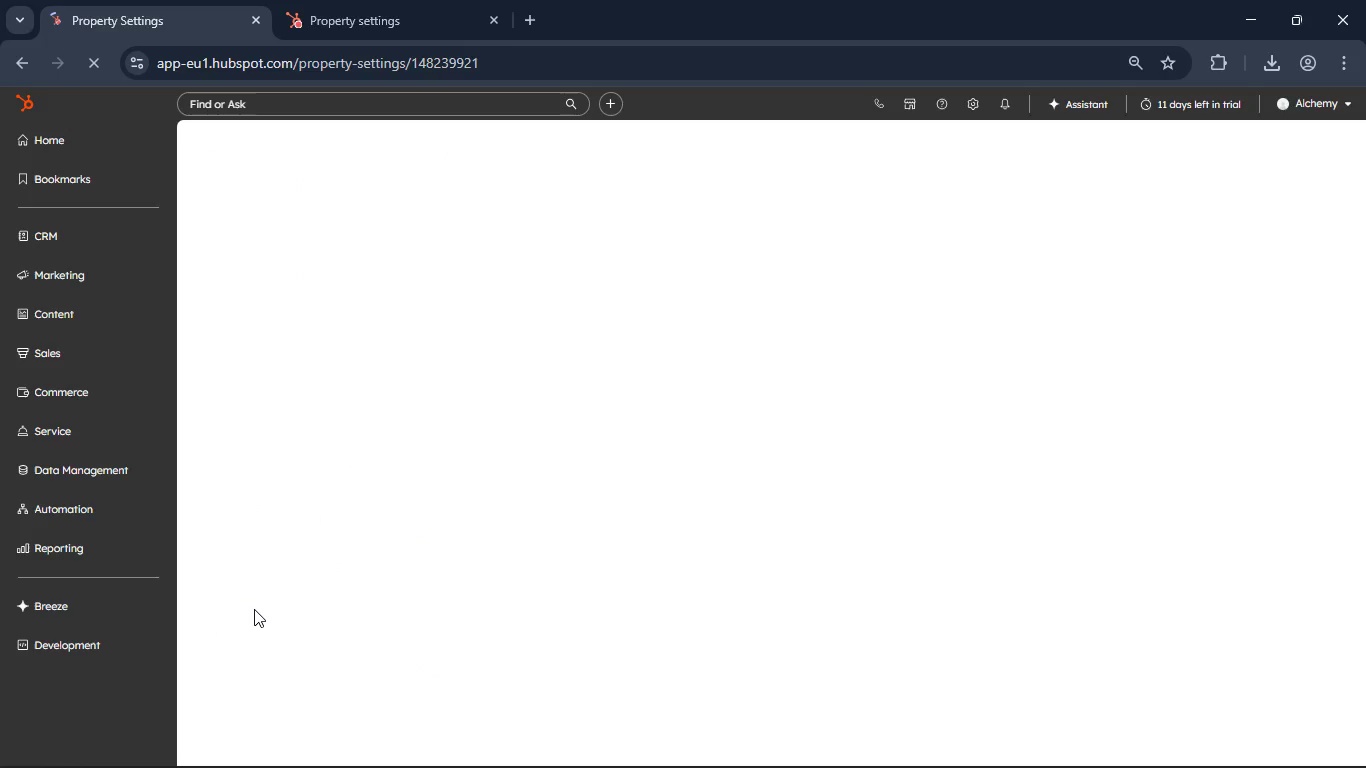 
wait(5.84)
 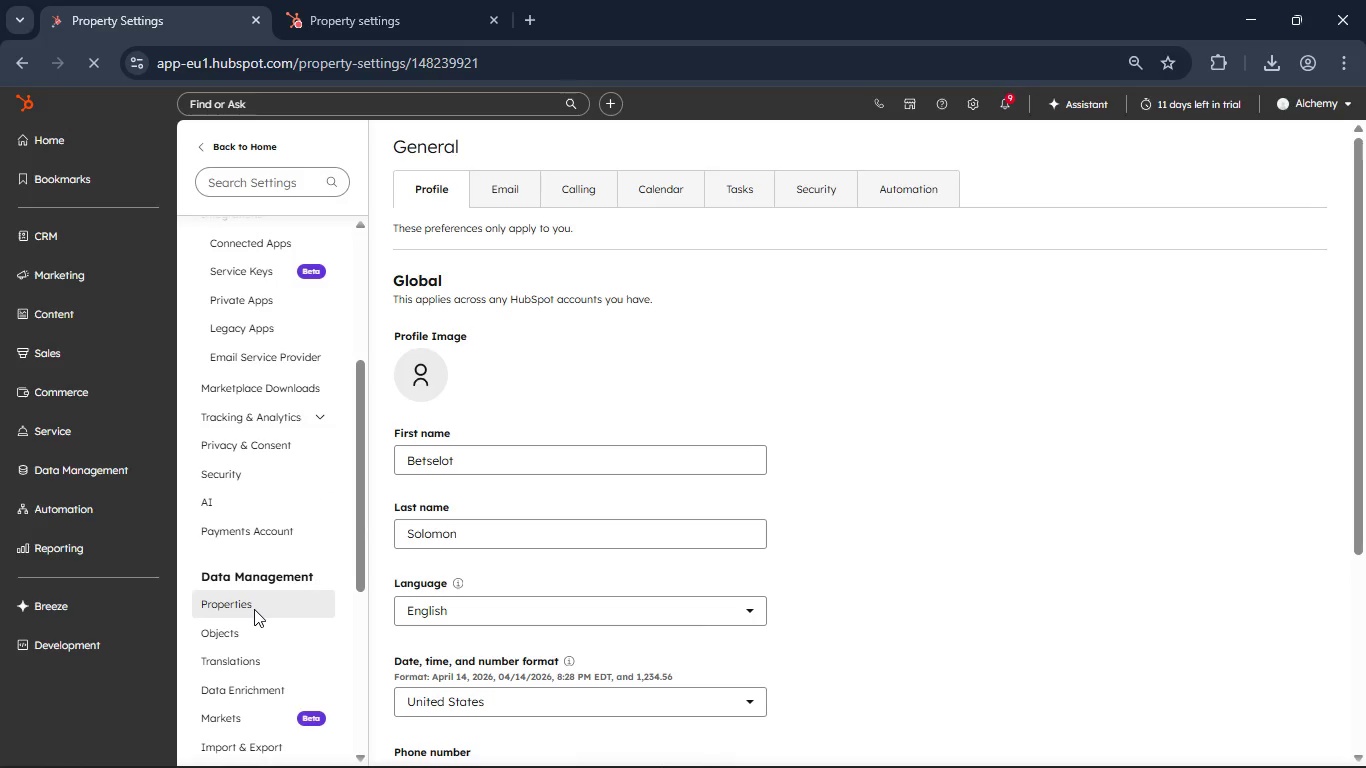 
mouse_move([238, 572])
 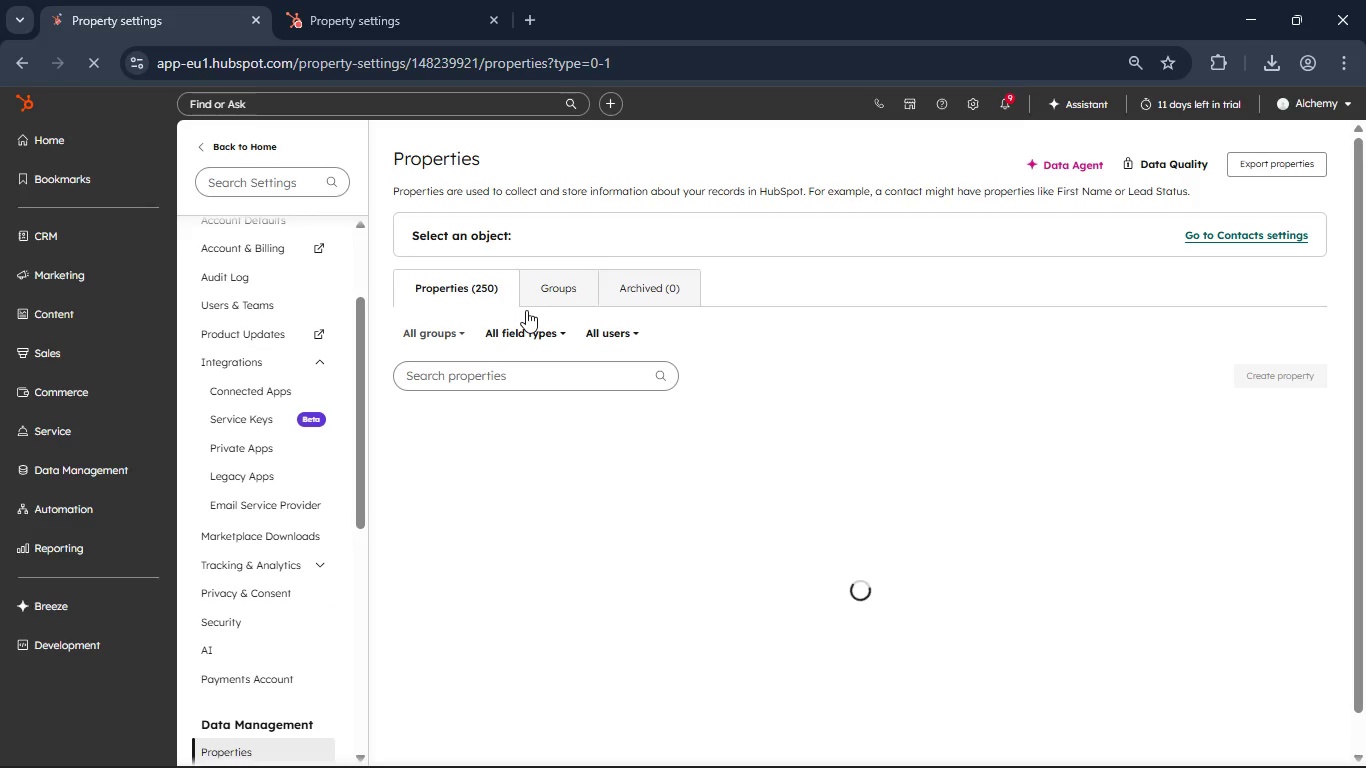 
left_click([499, 382])
 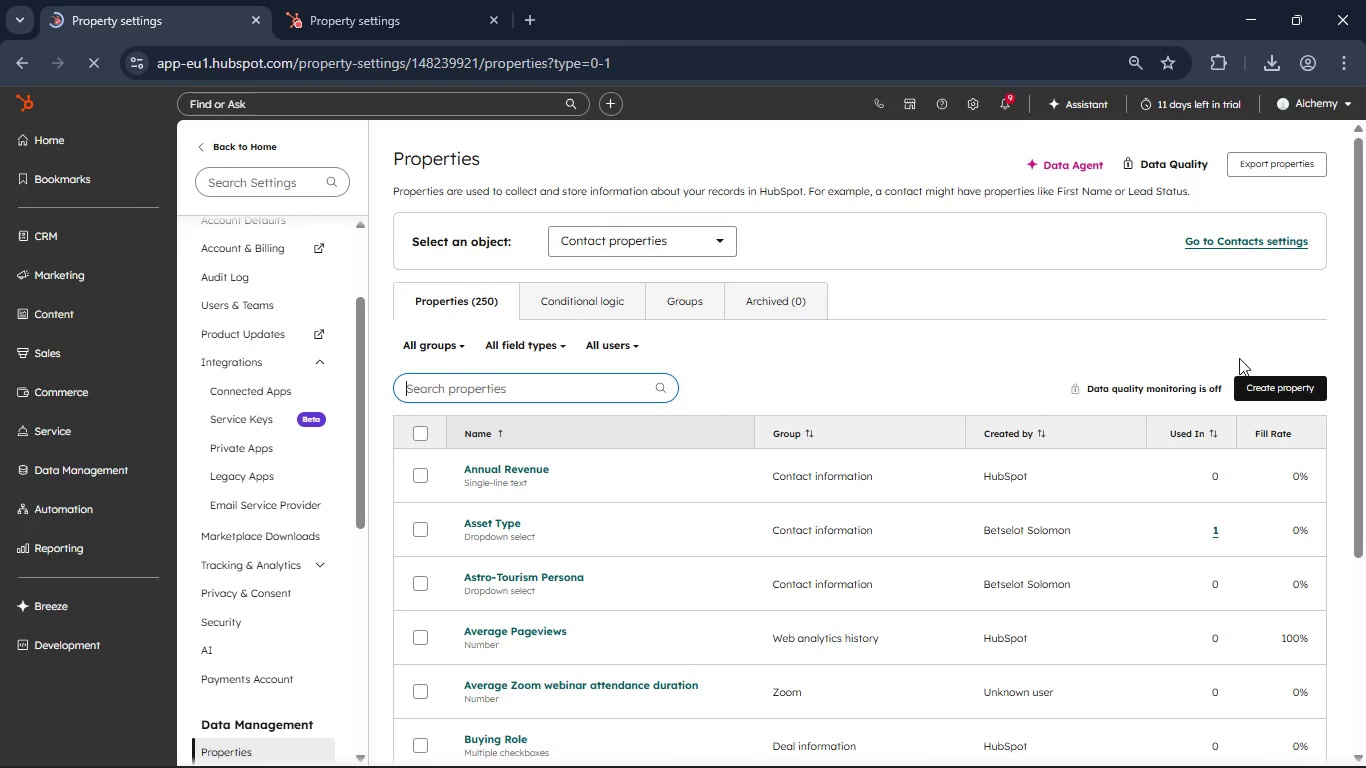 
left_click([1280, 388])
 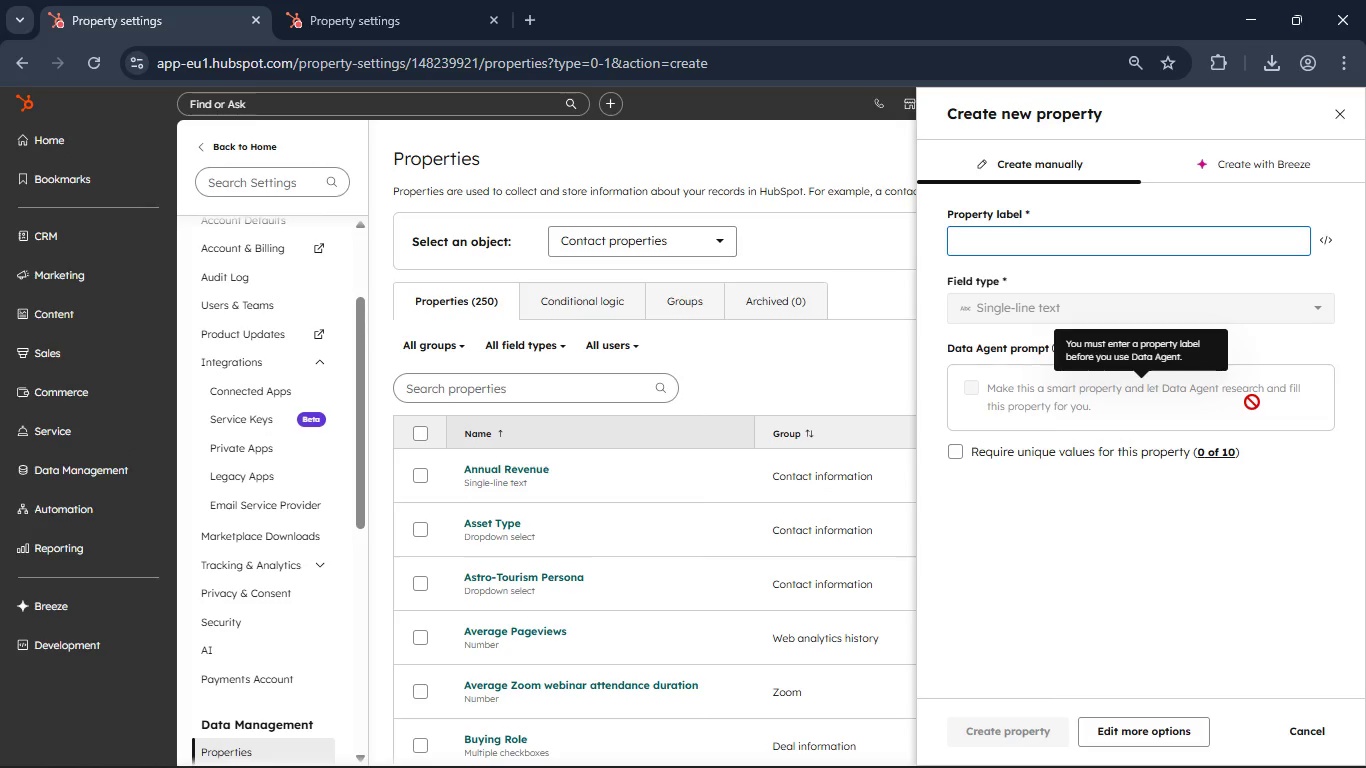 
left_click([993, 245])
 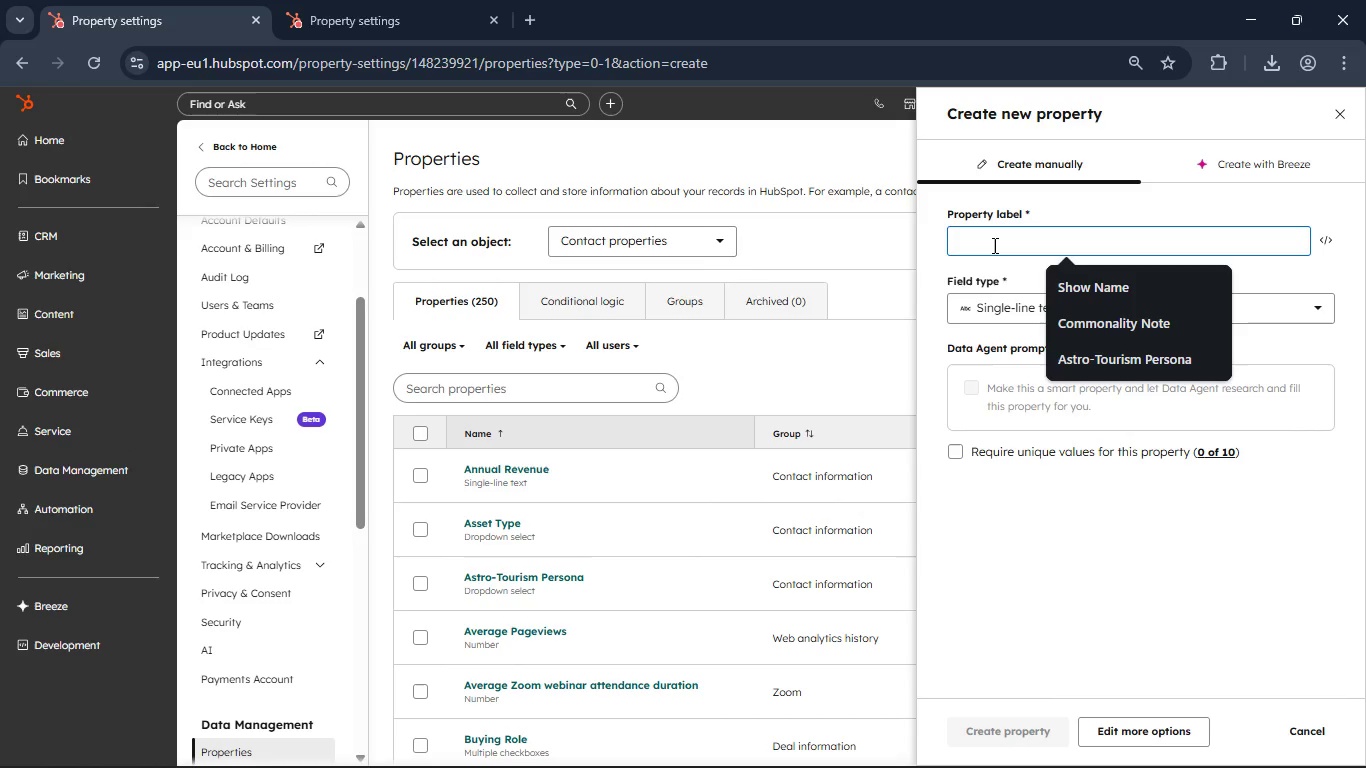 
hold_key(key=ShiftRight, duration=1.51)
 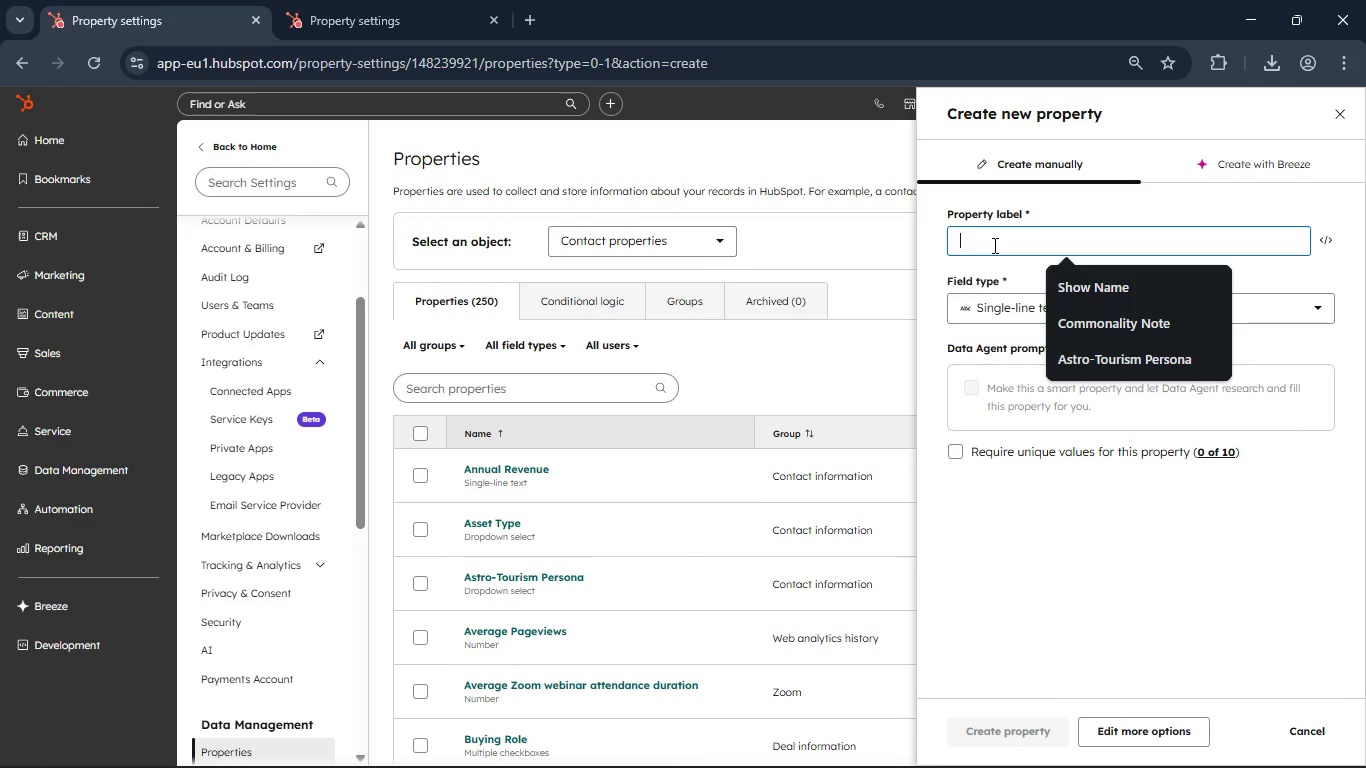 
type(Primary Interest)
 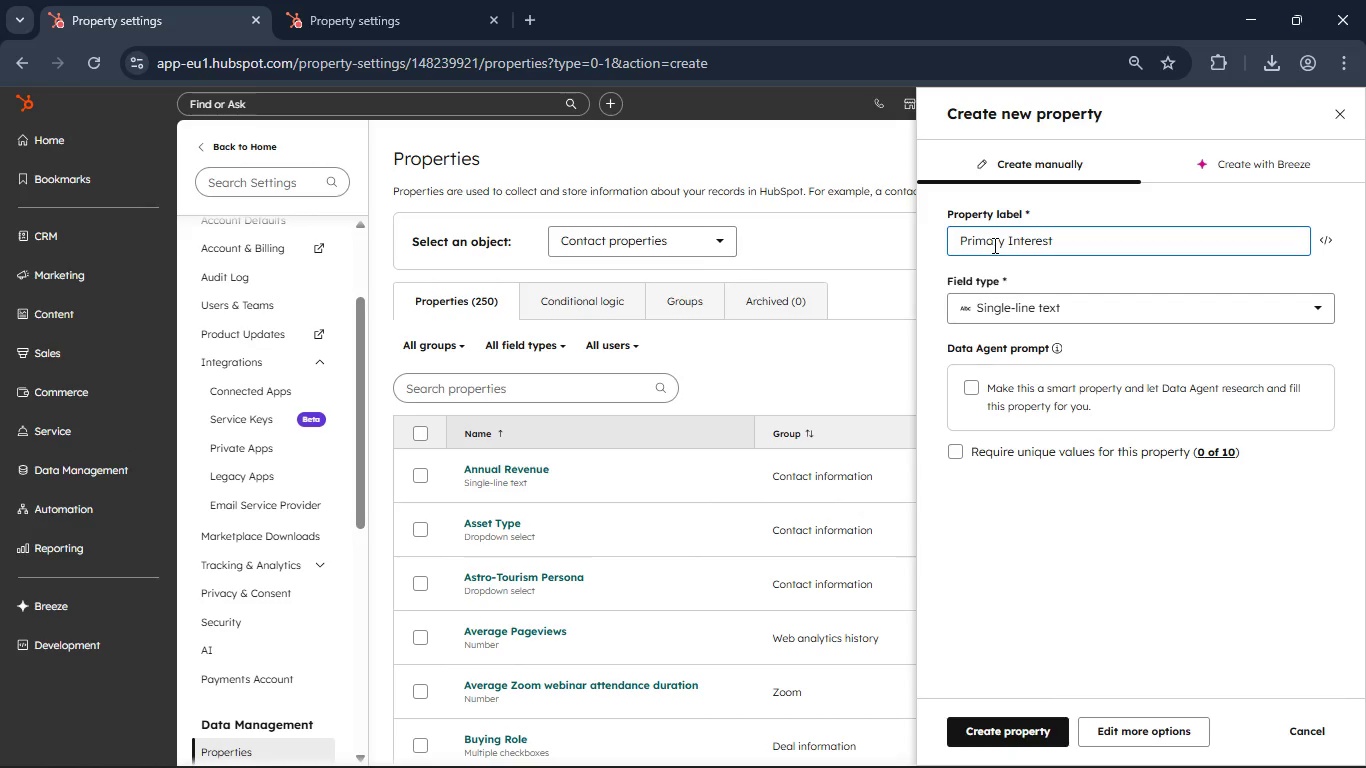 
left_click([1062, 301])
 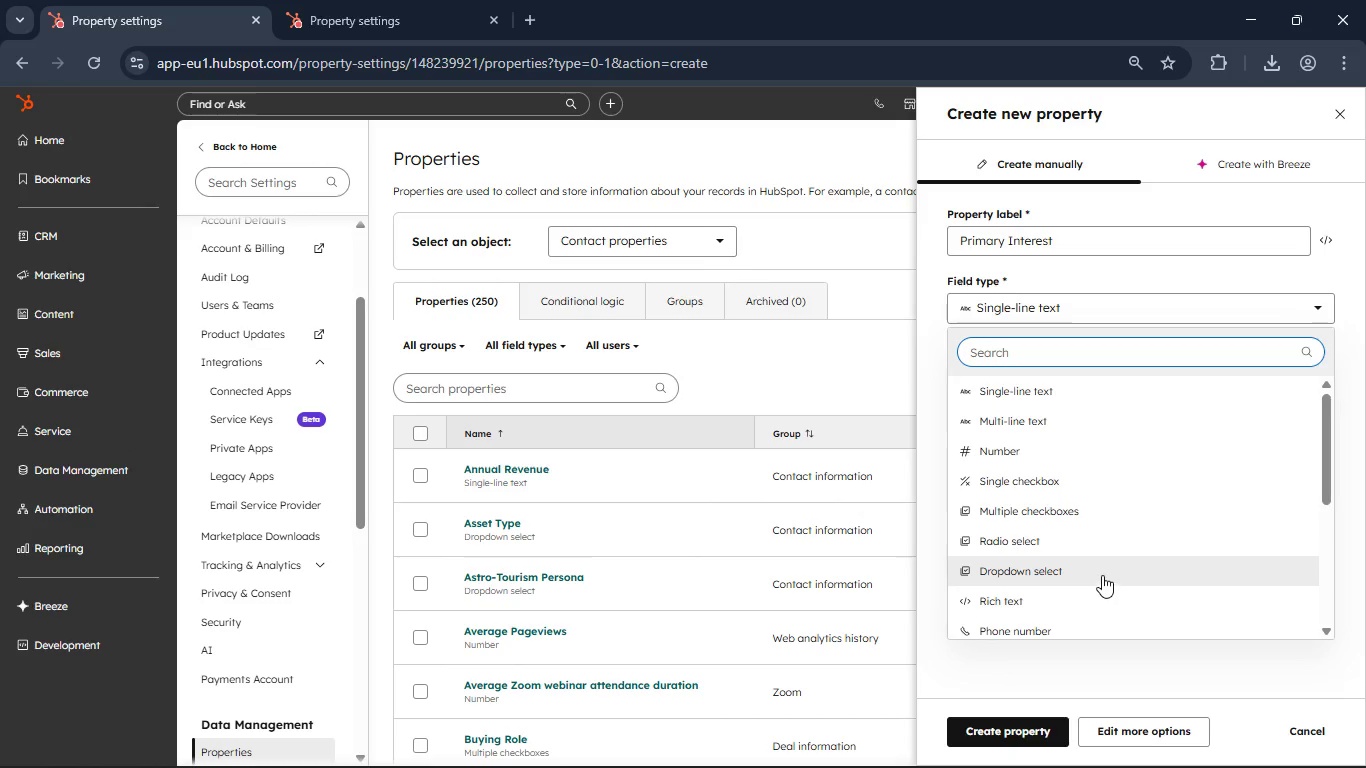 
left_click([1103, 574])
 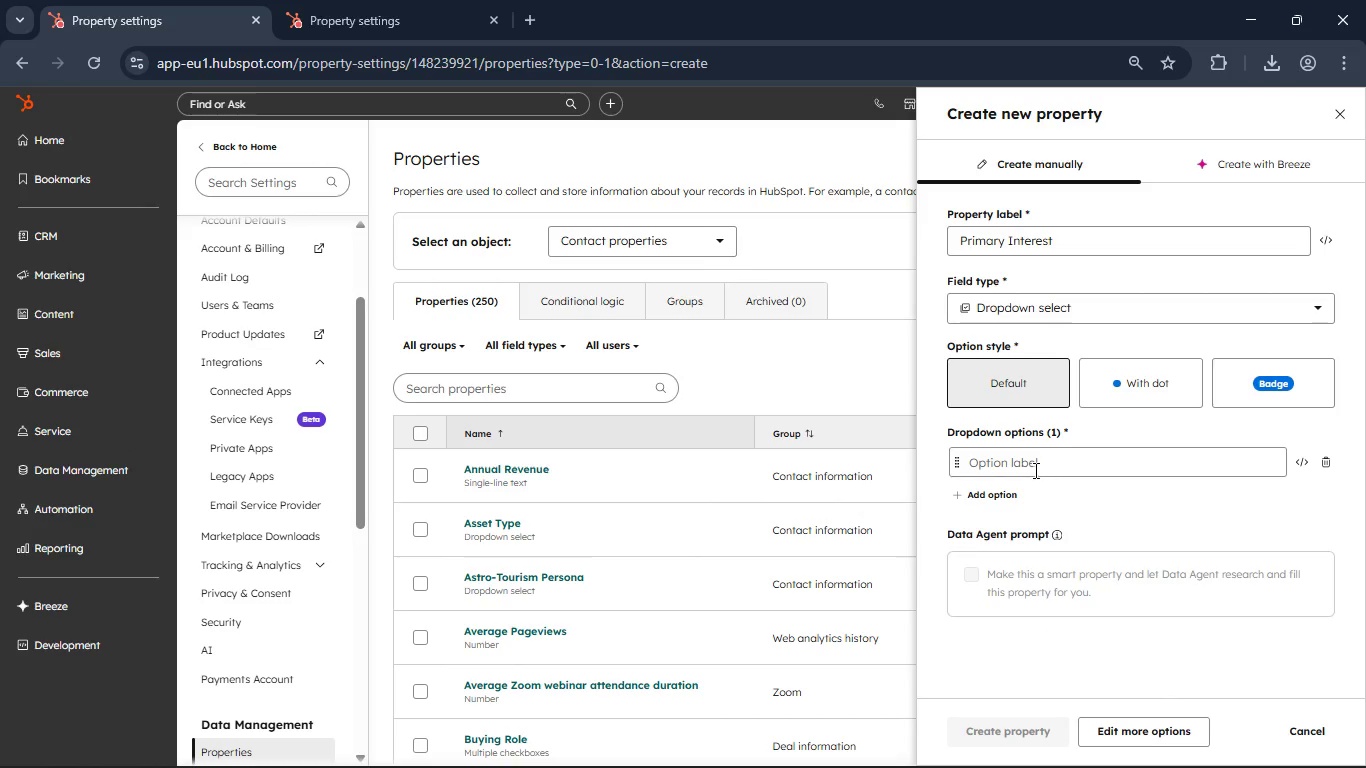 
left_click([1033, 470])
 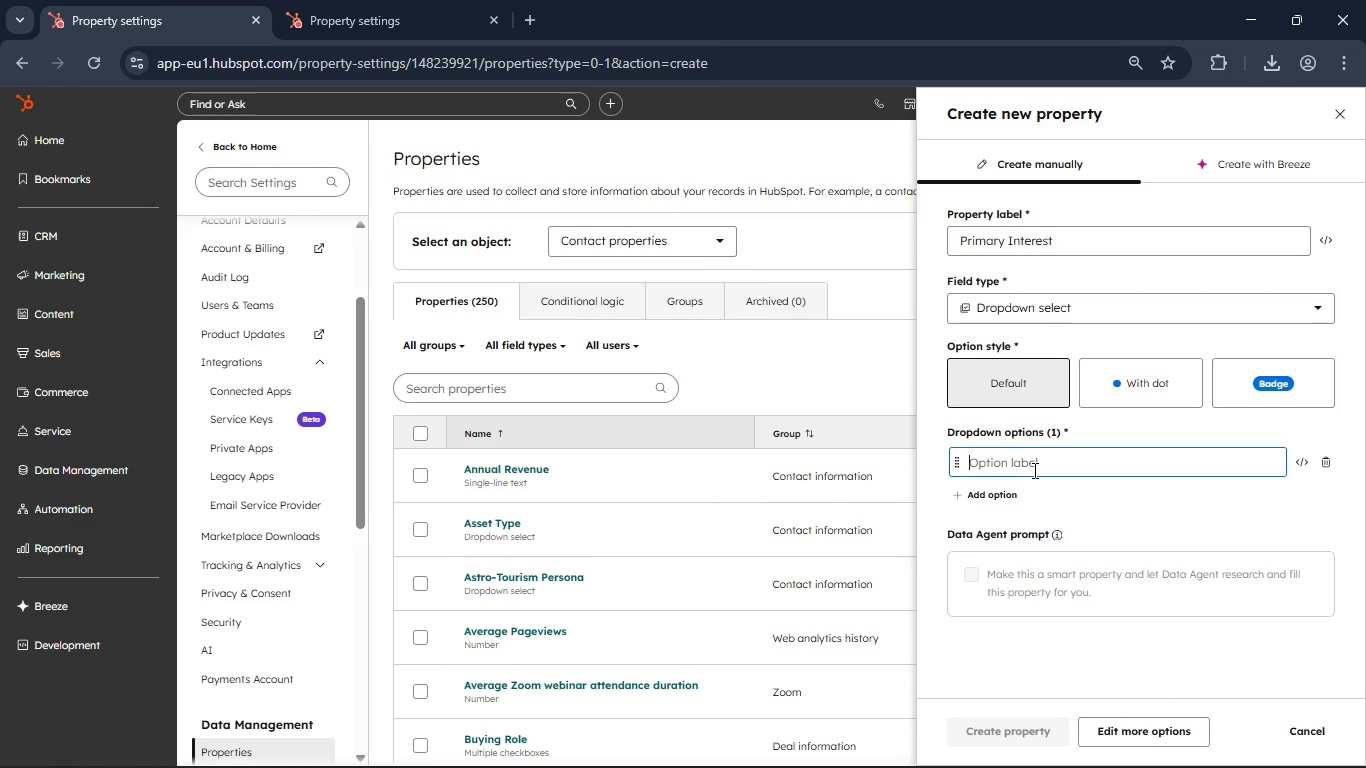 
type(Underwater Welding)
 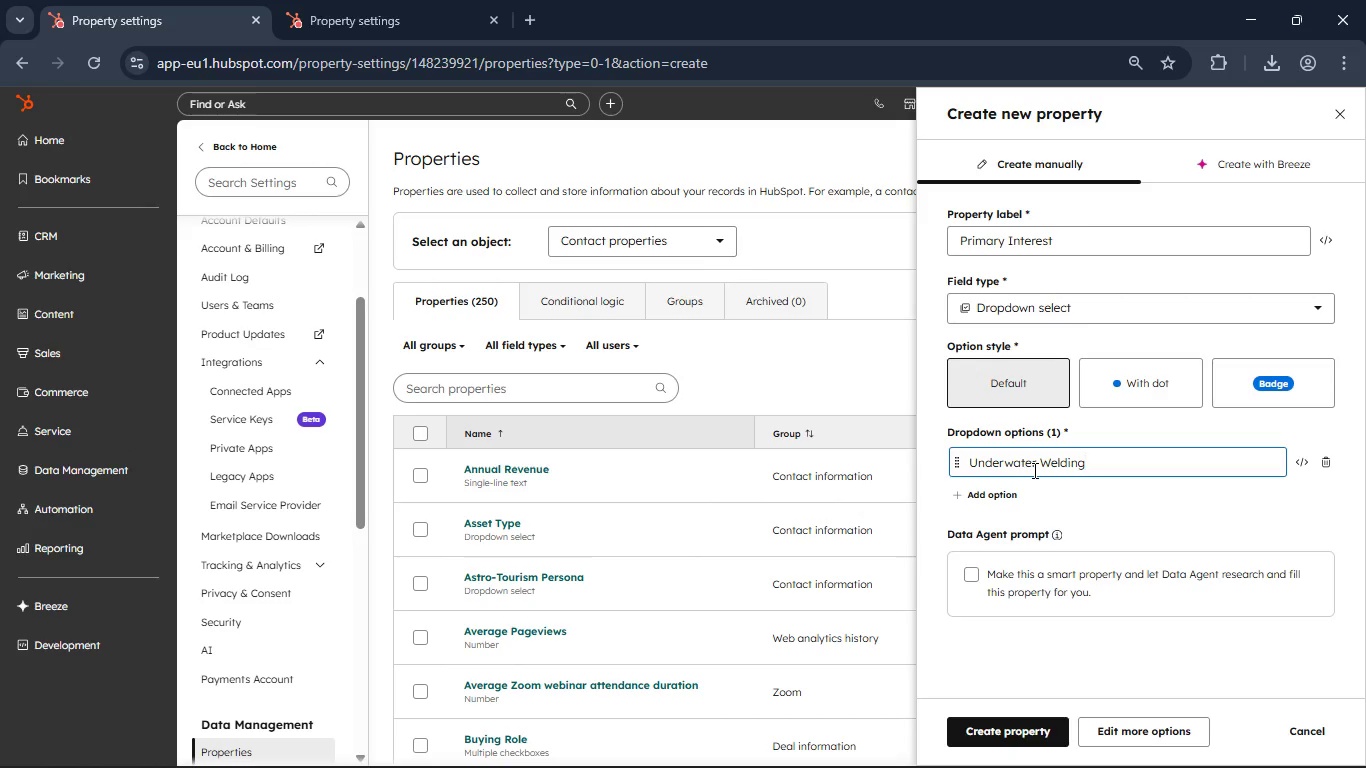 
left_click([988, 492])
 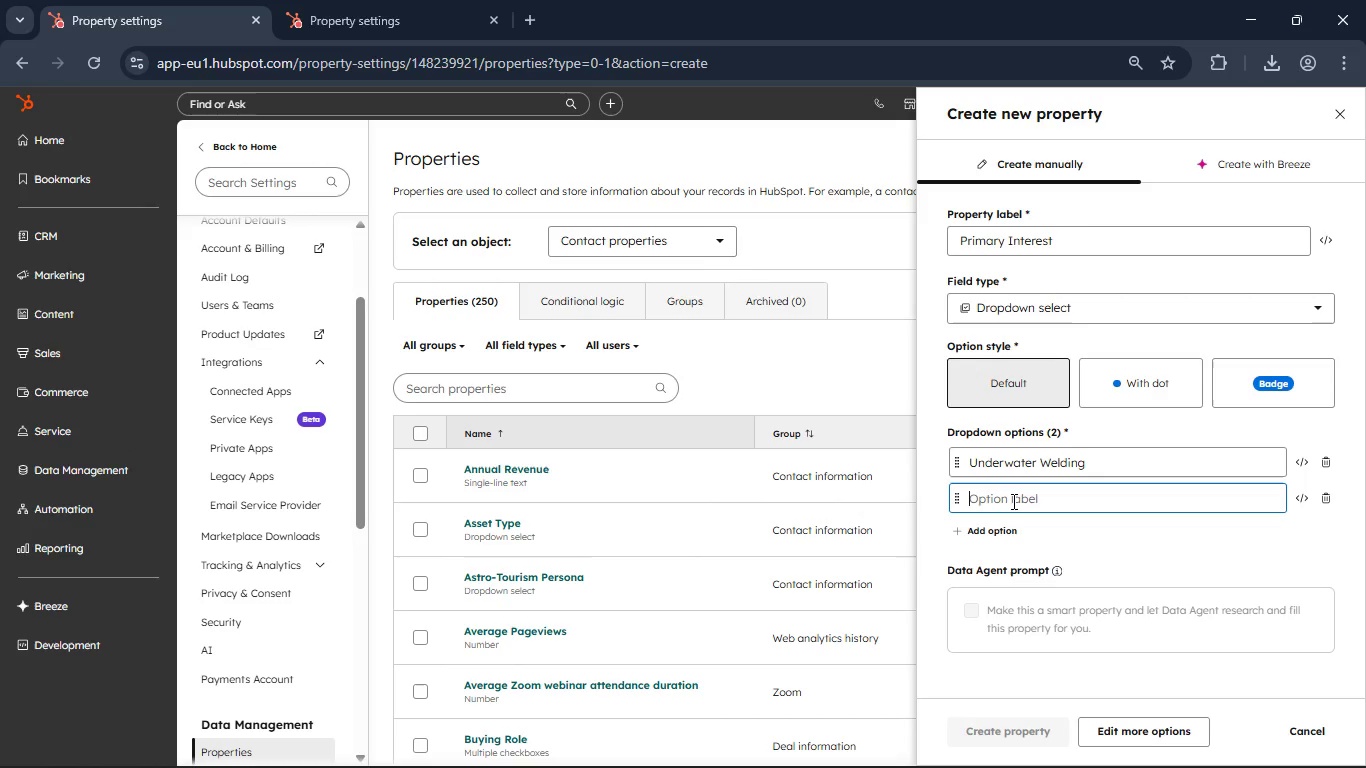 
type(Offshore Inspection)
 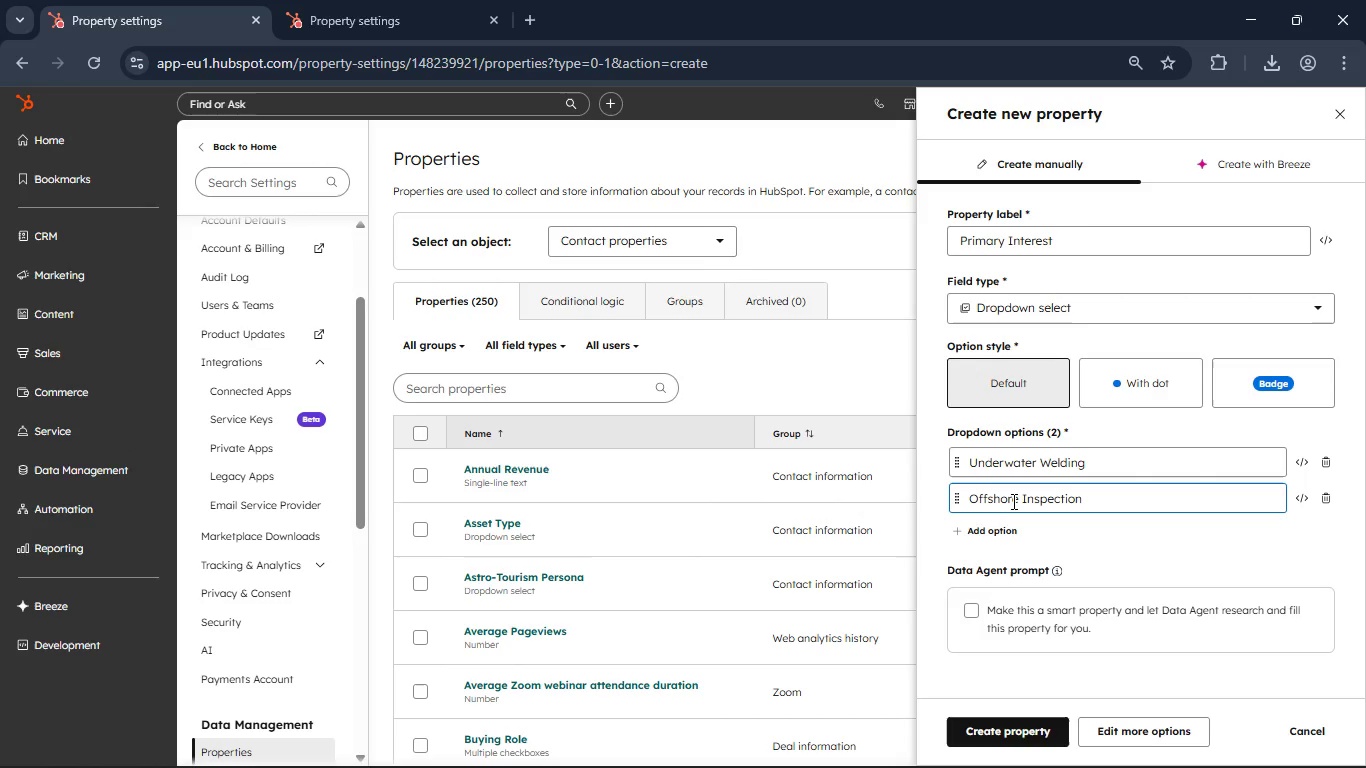 
left_click([1005, 529])
 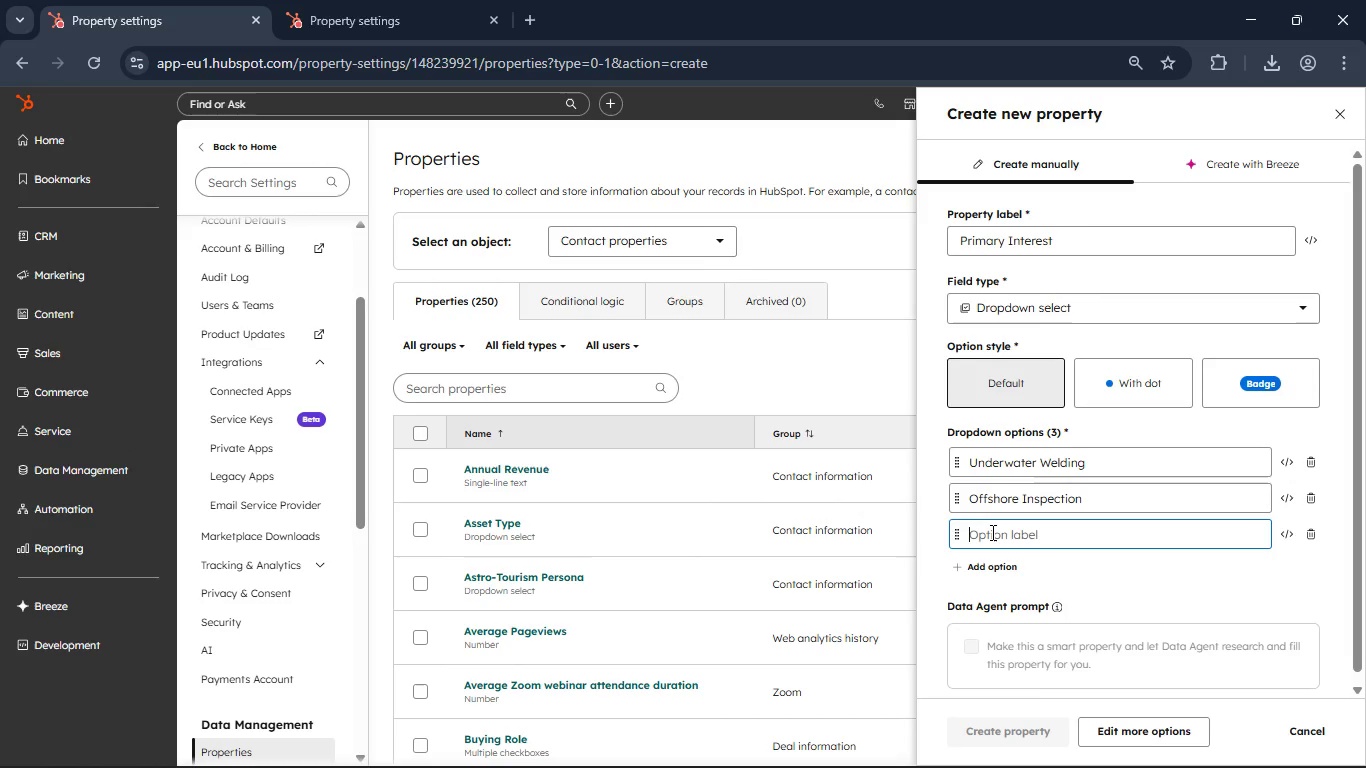 
type(Search and Rescuee)
 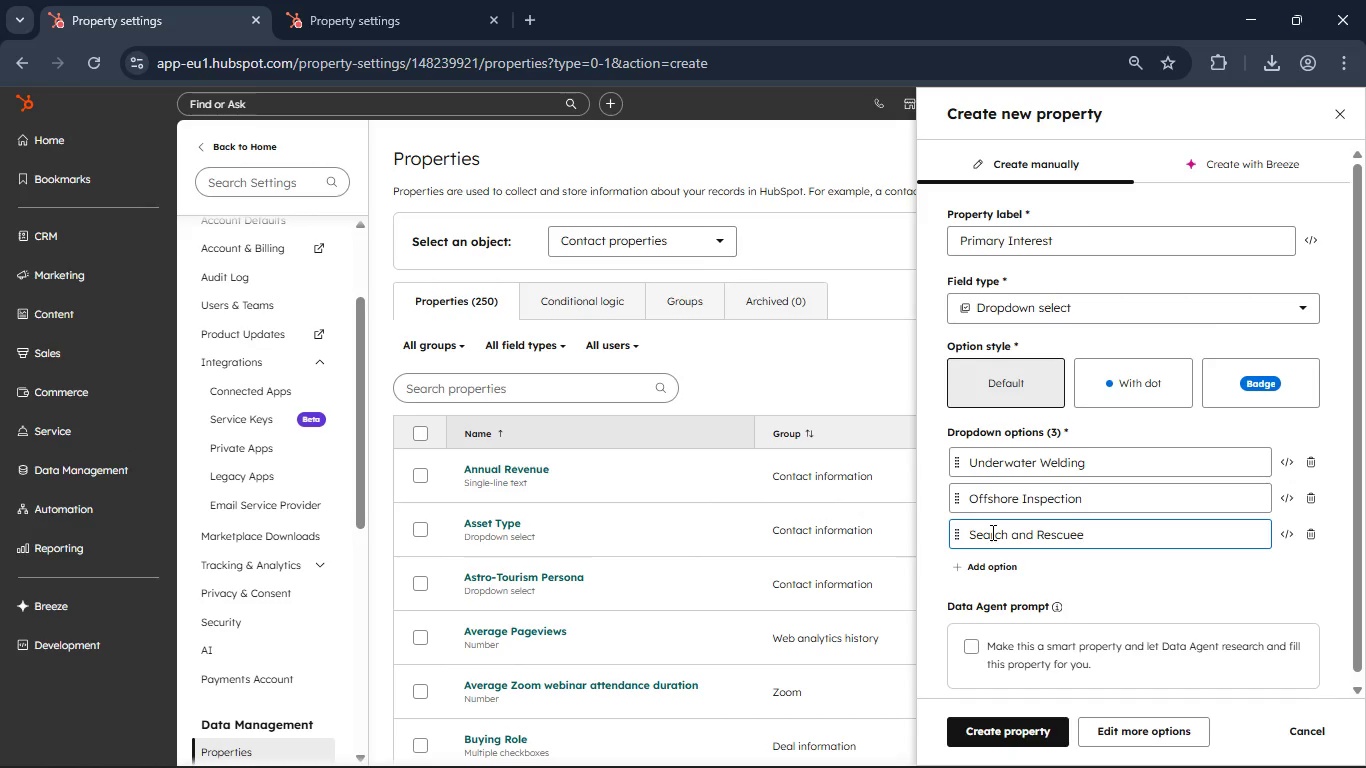 
left_click([1041, 724])
 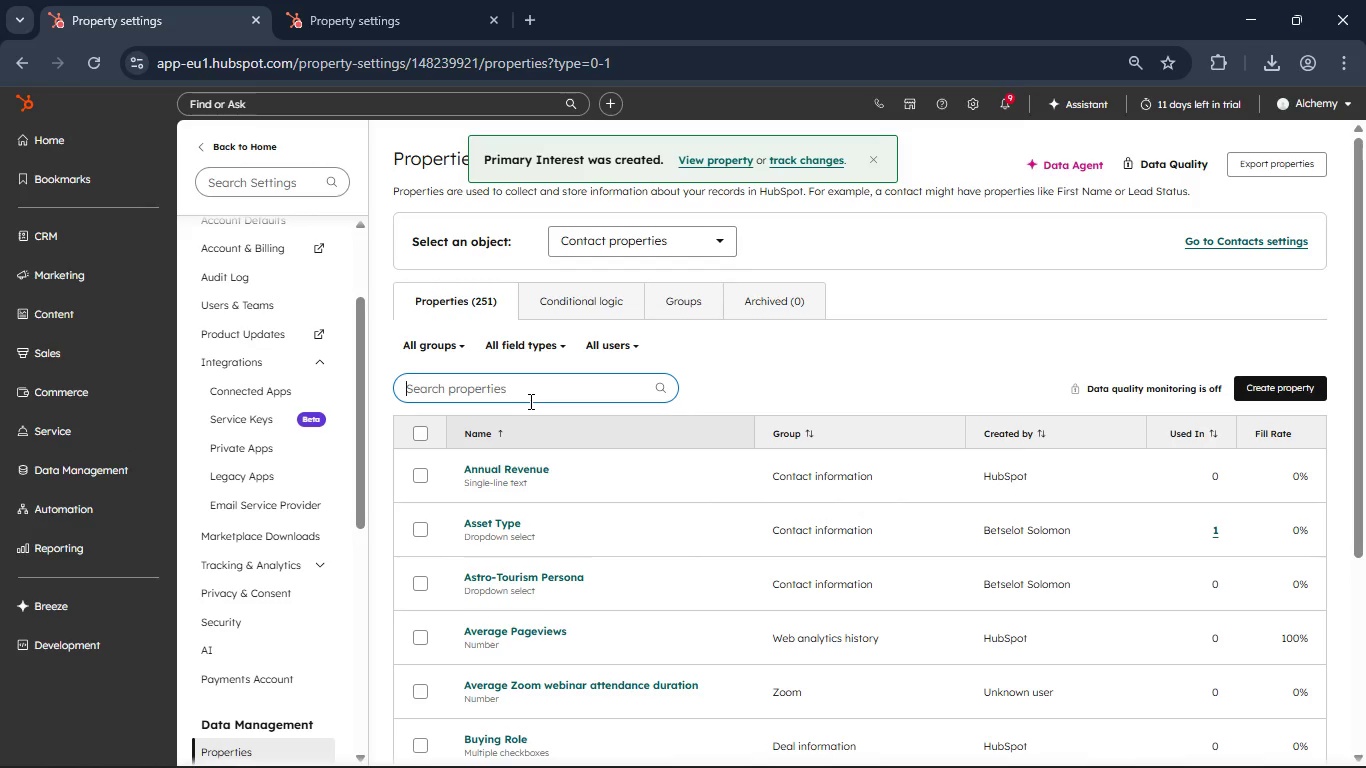 
wait(7.44)
 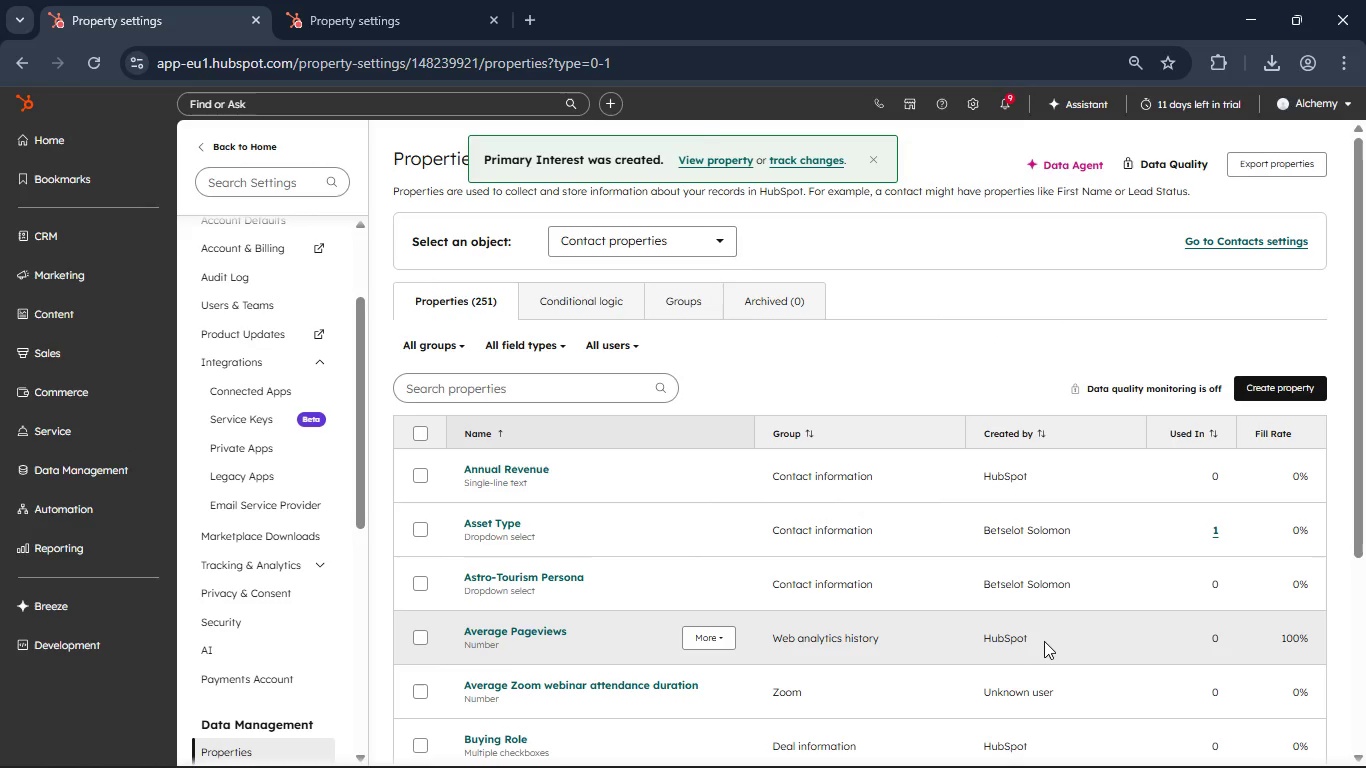 
type(Primary Interest)
 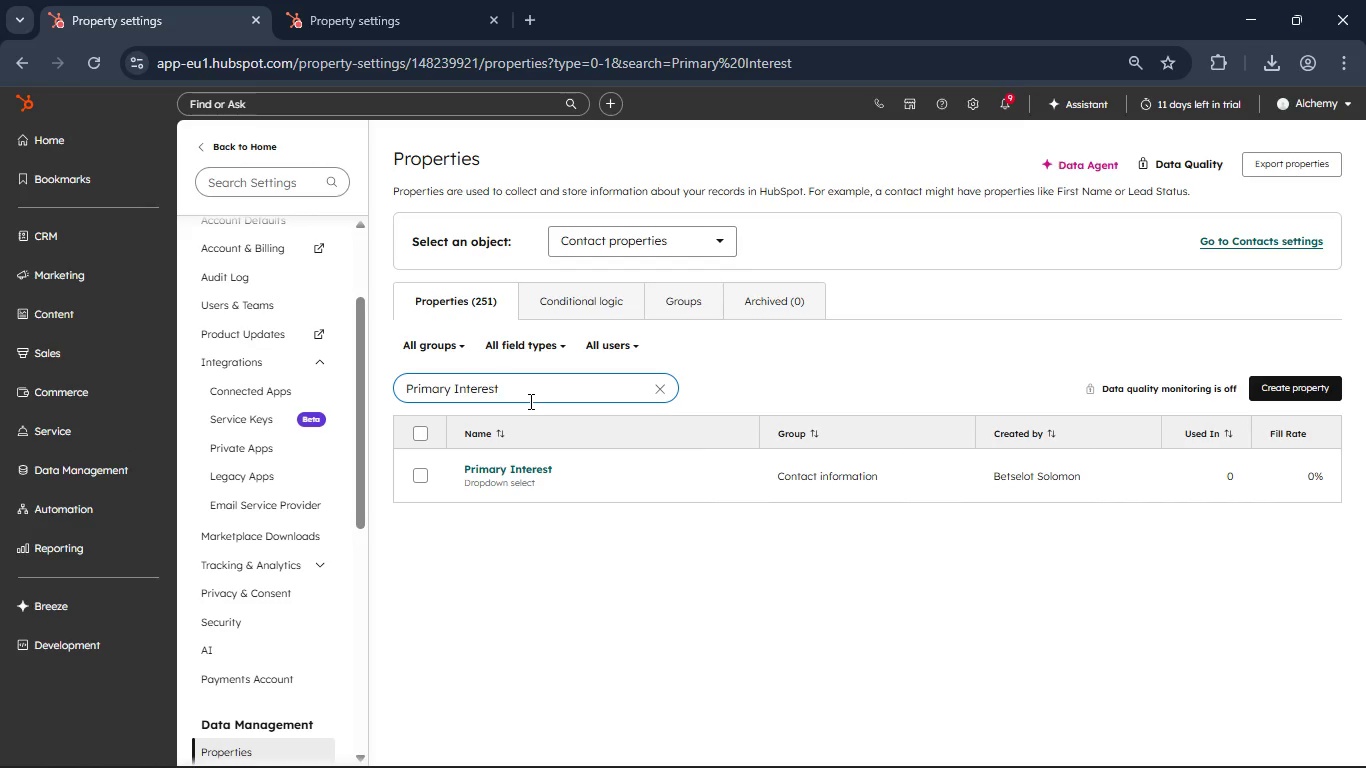 
left_click([423, 477])
 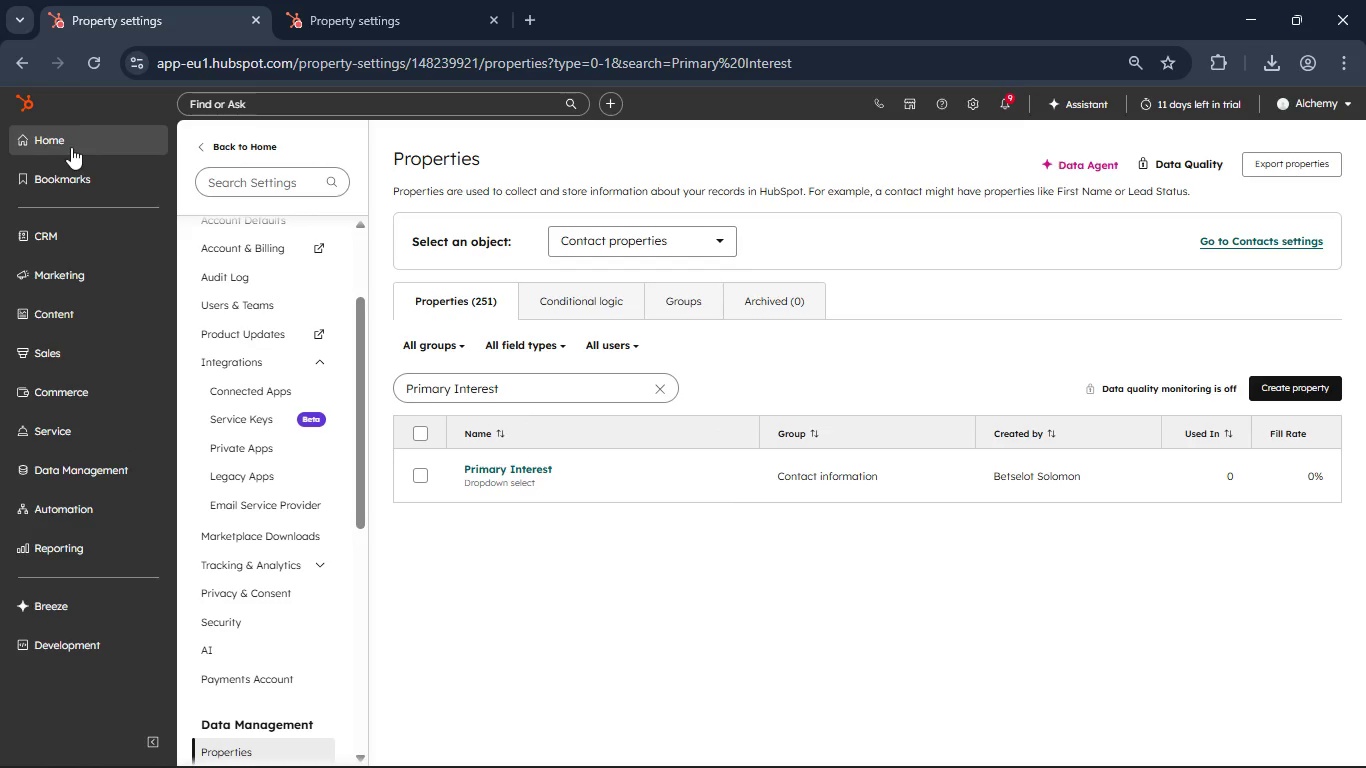 
left_click([80, 224])
 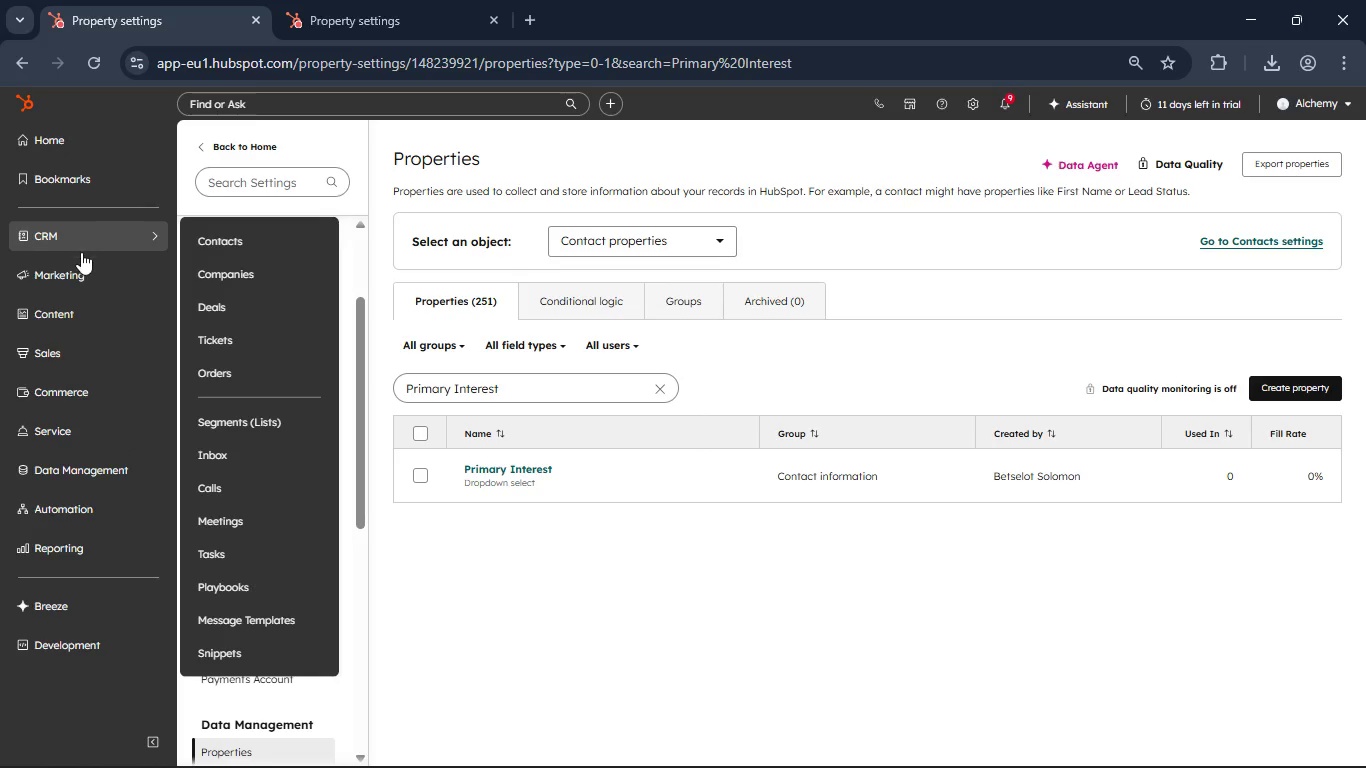 
mouse_move([111, 284])
 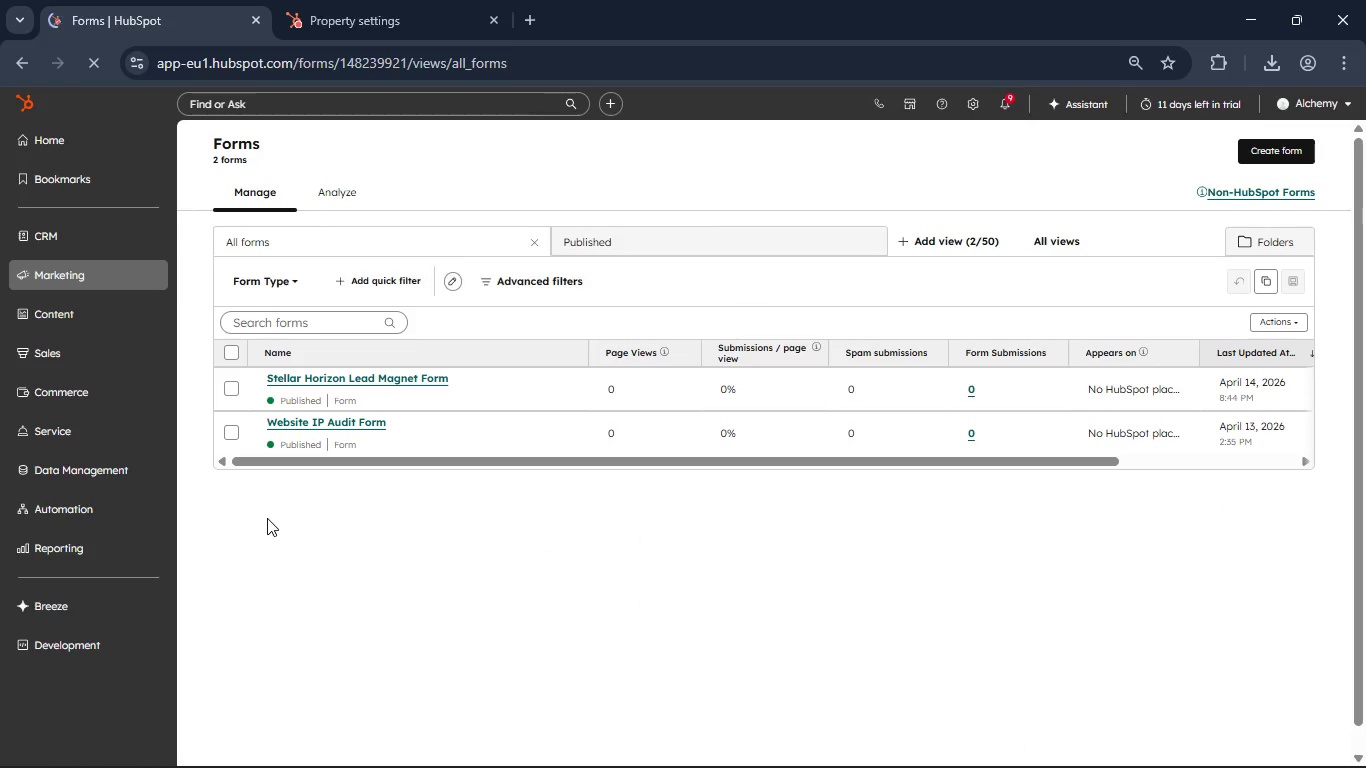 
wait(22.0)
 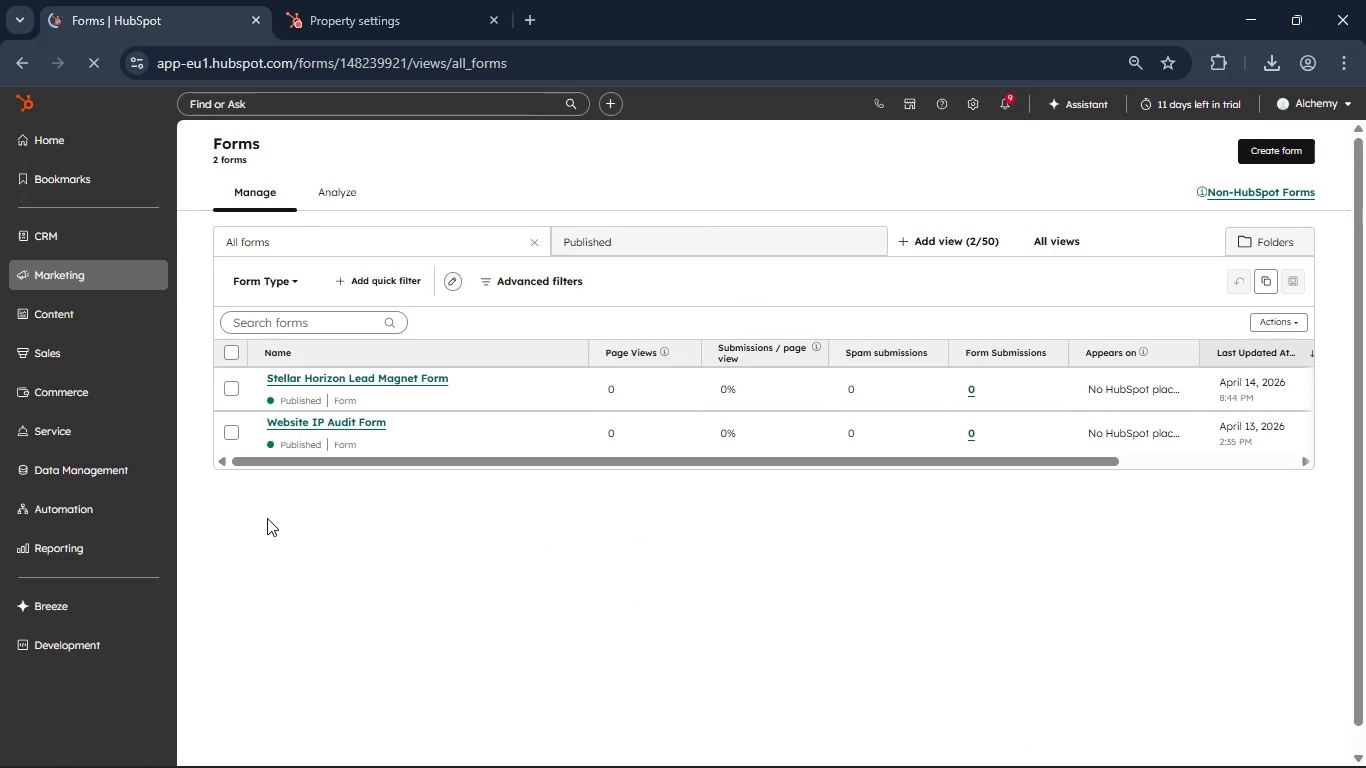 
left_click([1292, 149])
 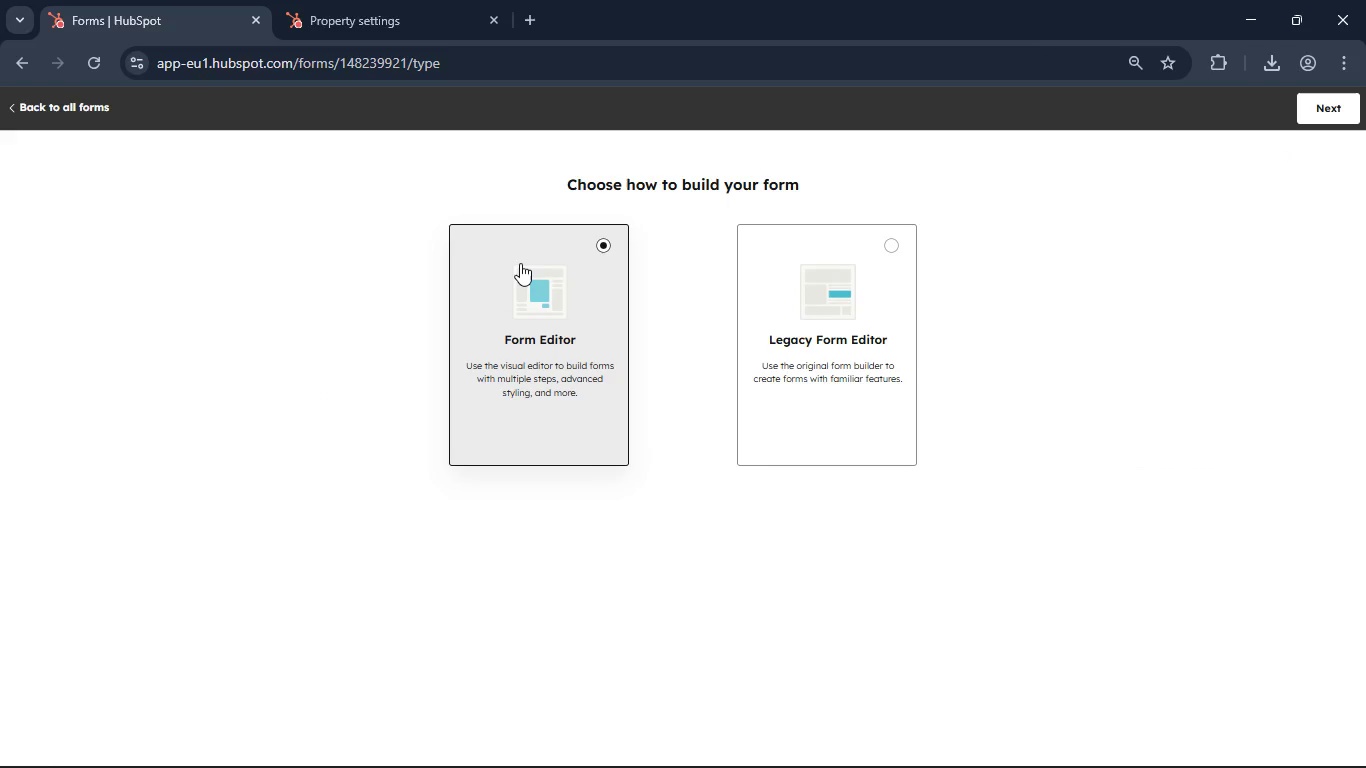 
wait(15.7)
 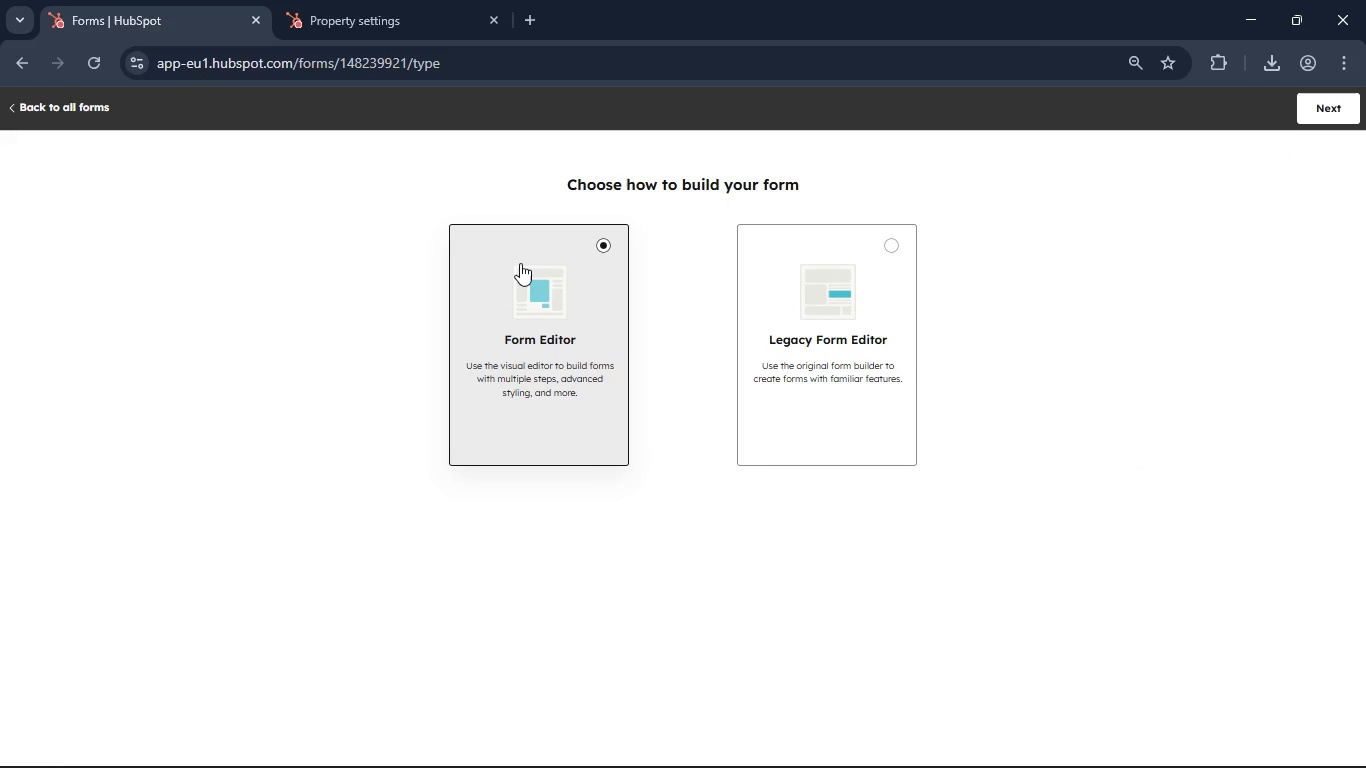 
left_click([1332, 105])
 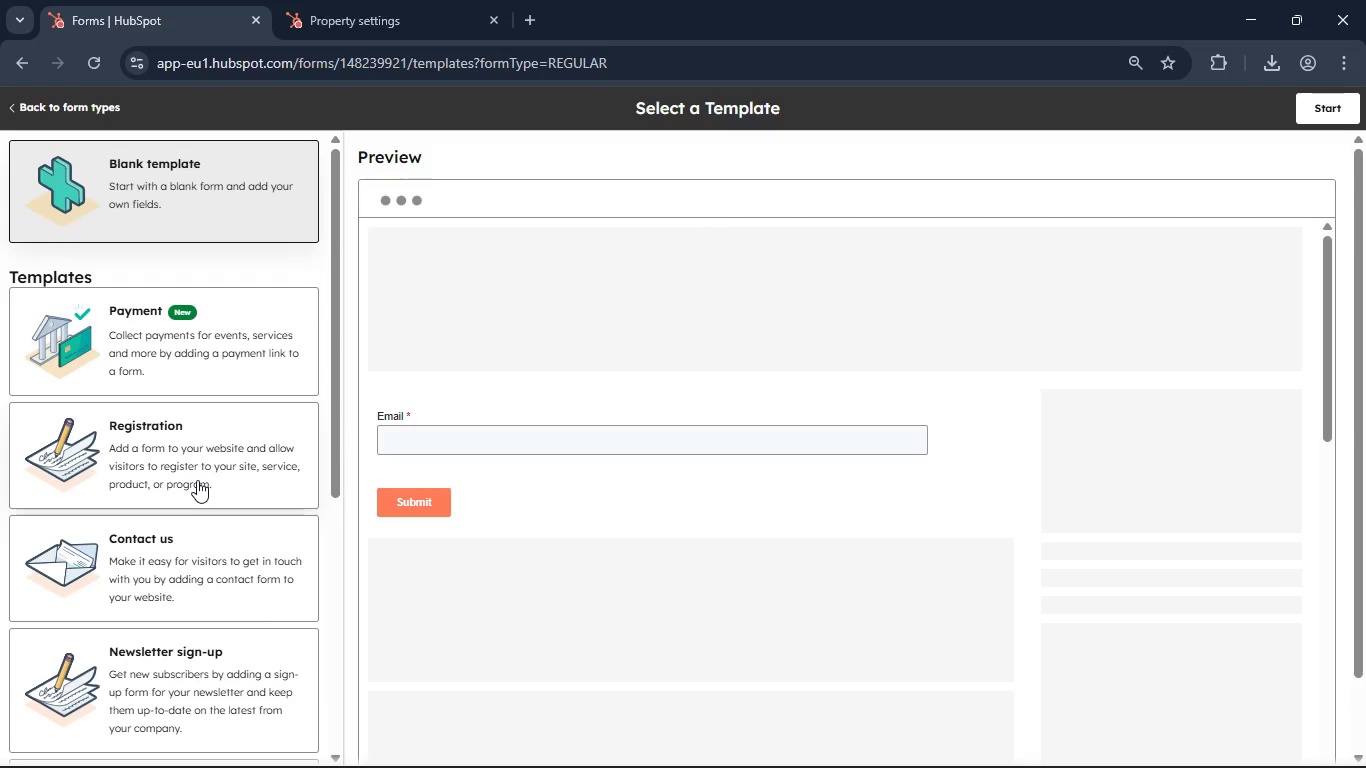 
wait(6.56)
 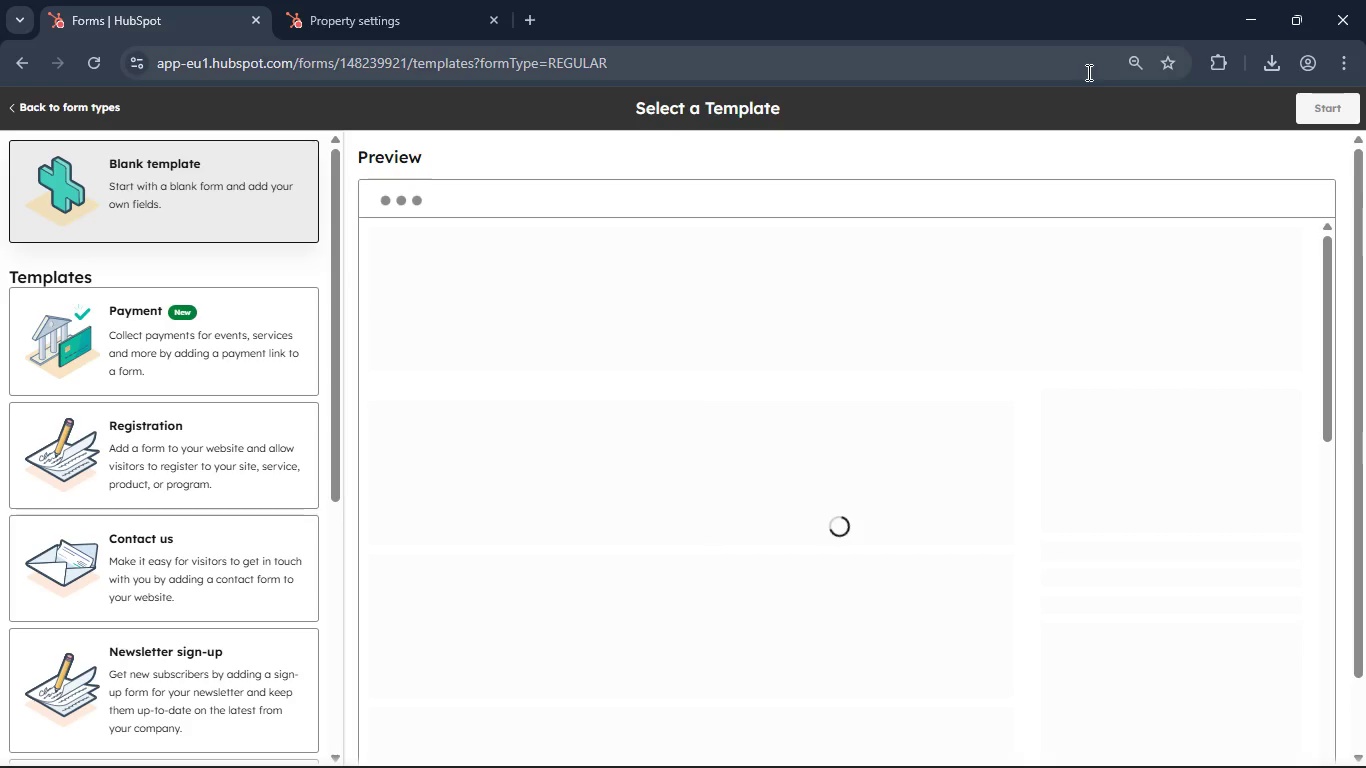 
scroll: coordinate [196, 480], scroll_direction: down, amount: 7.0
 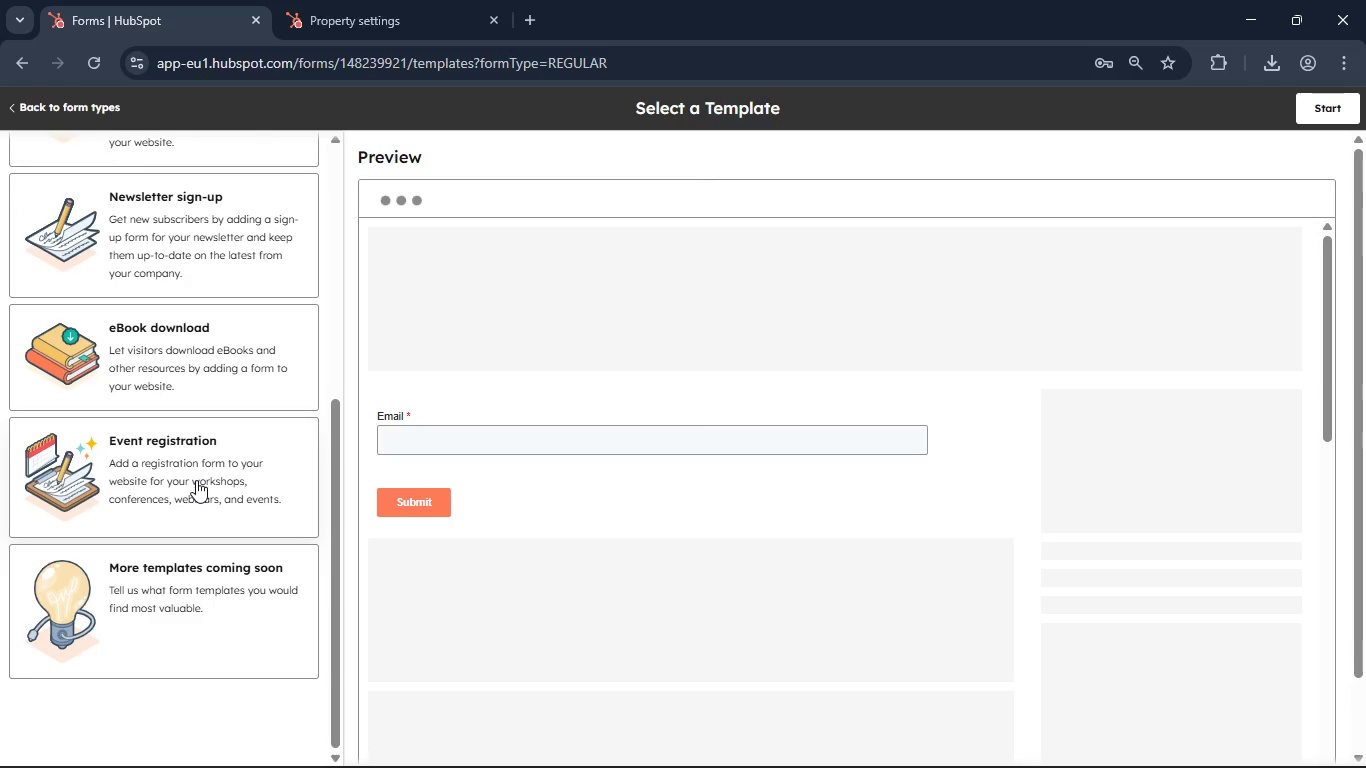 
scroll: coordinate [195, 480], scroll_direction: up, amount: 1.0
 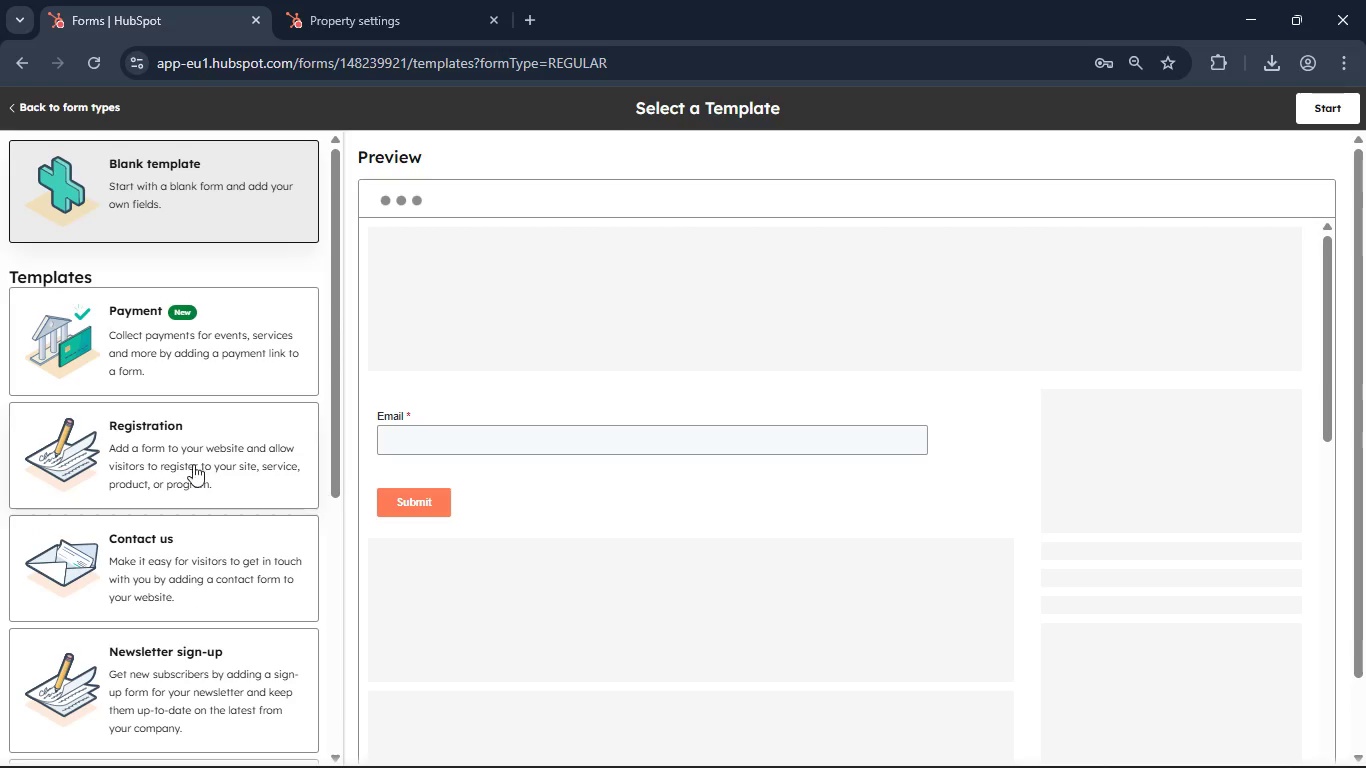 
left_click([187, 203])
 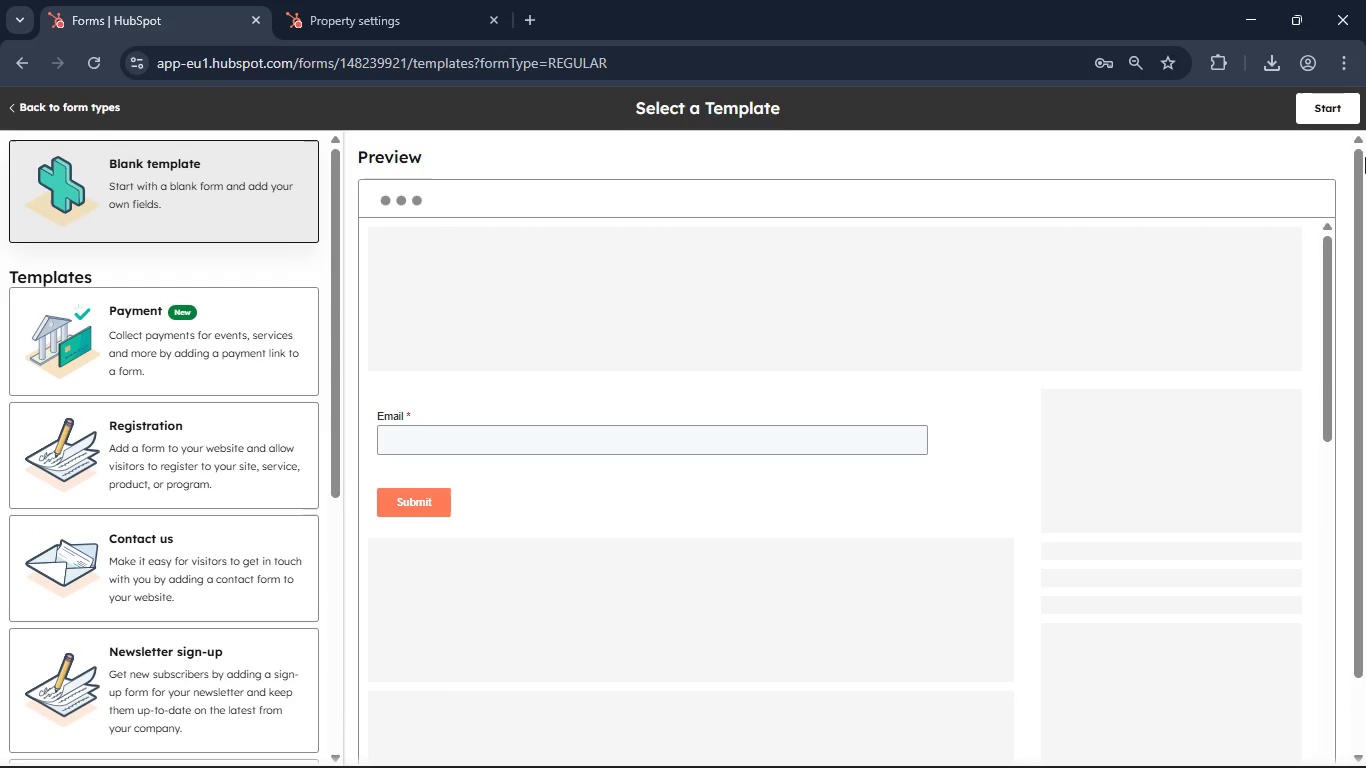 
left_click([1335, 99])
 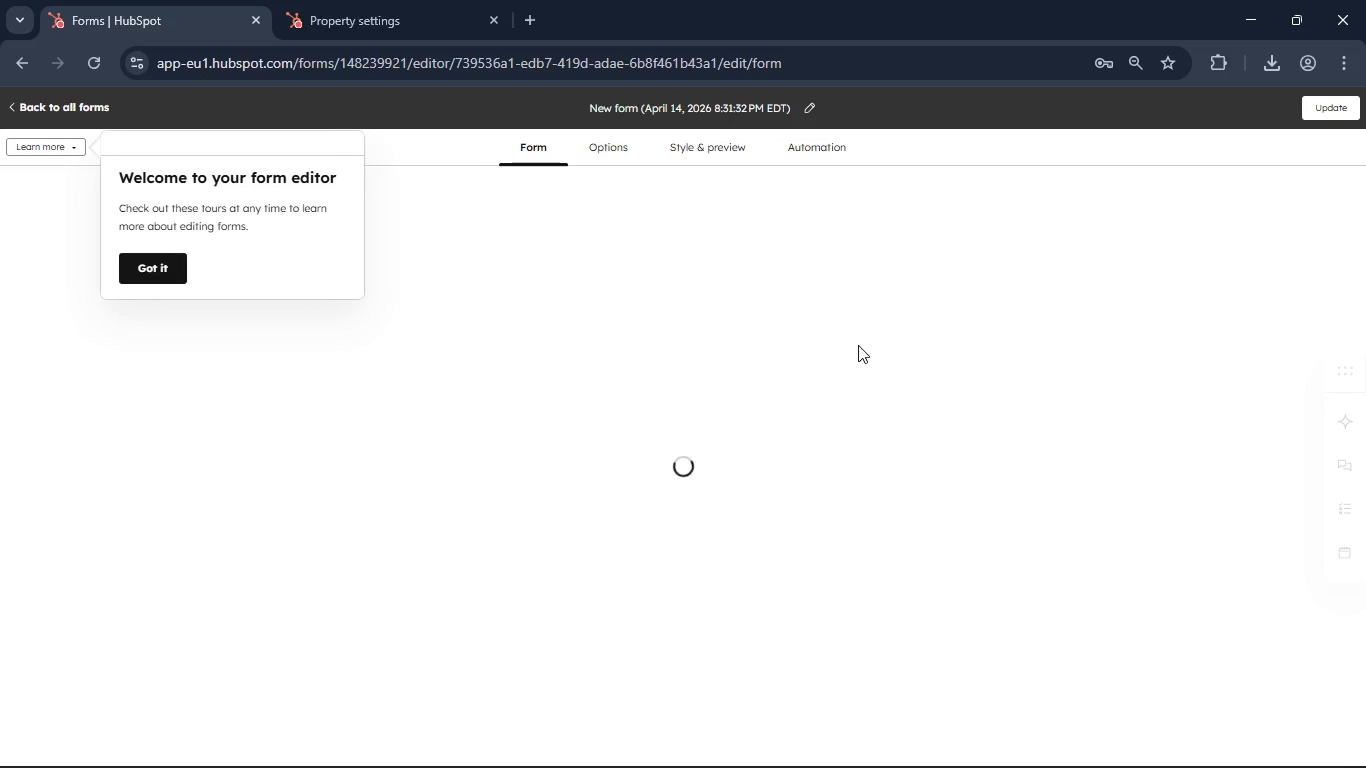 
wait(8.59)
 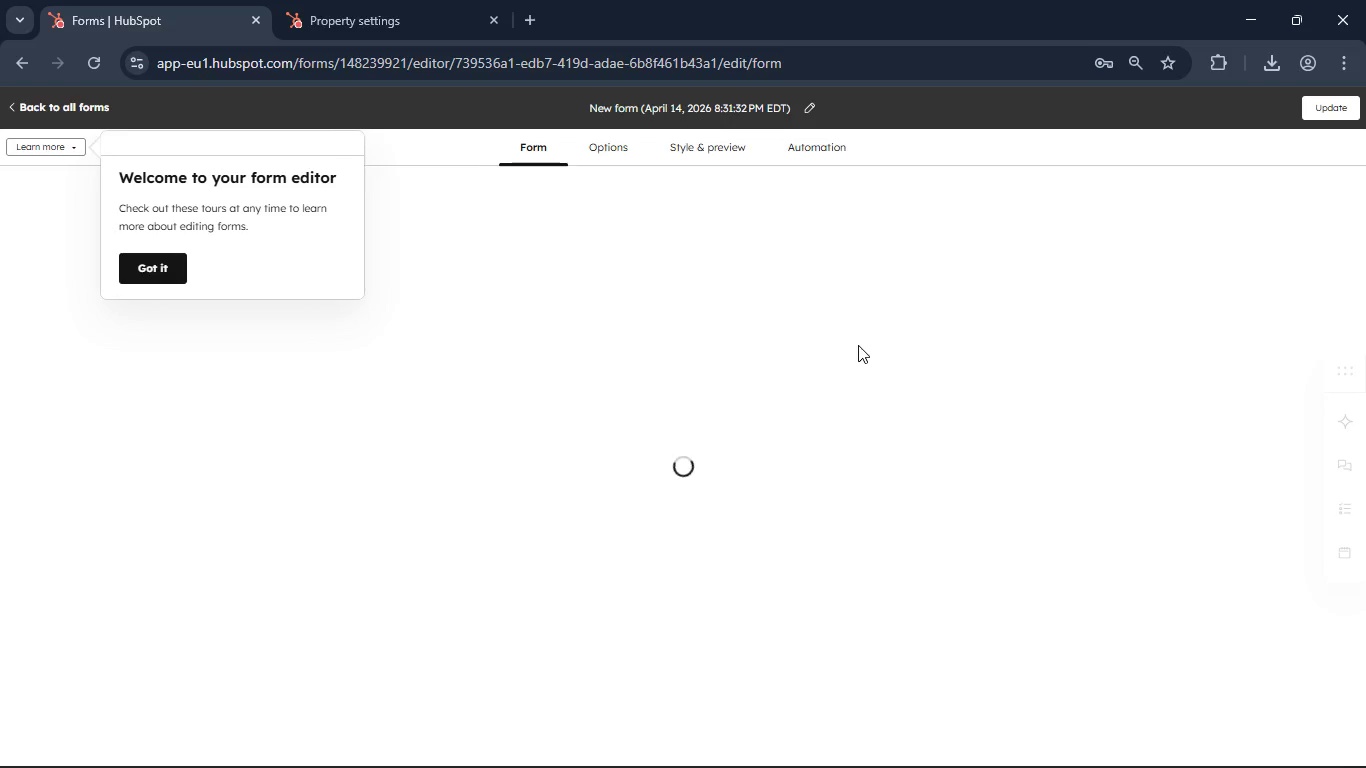 
left_click([168, 274])
 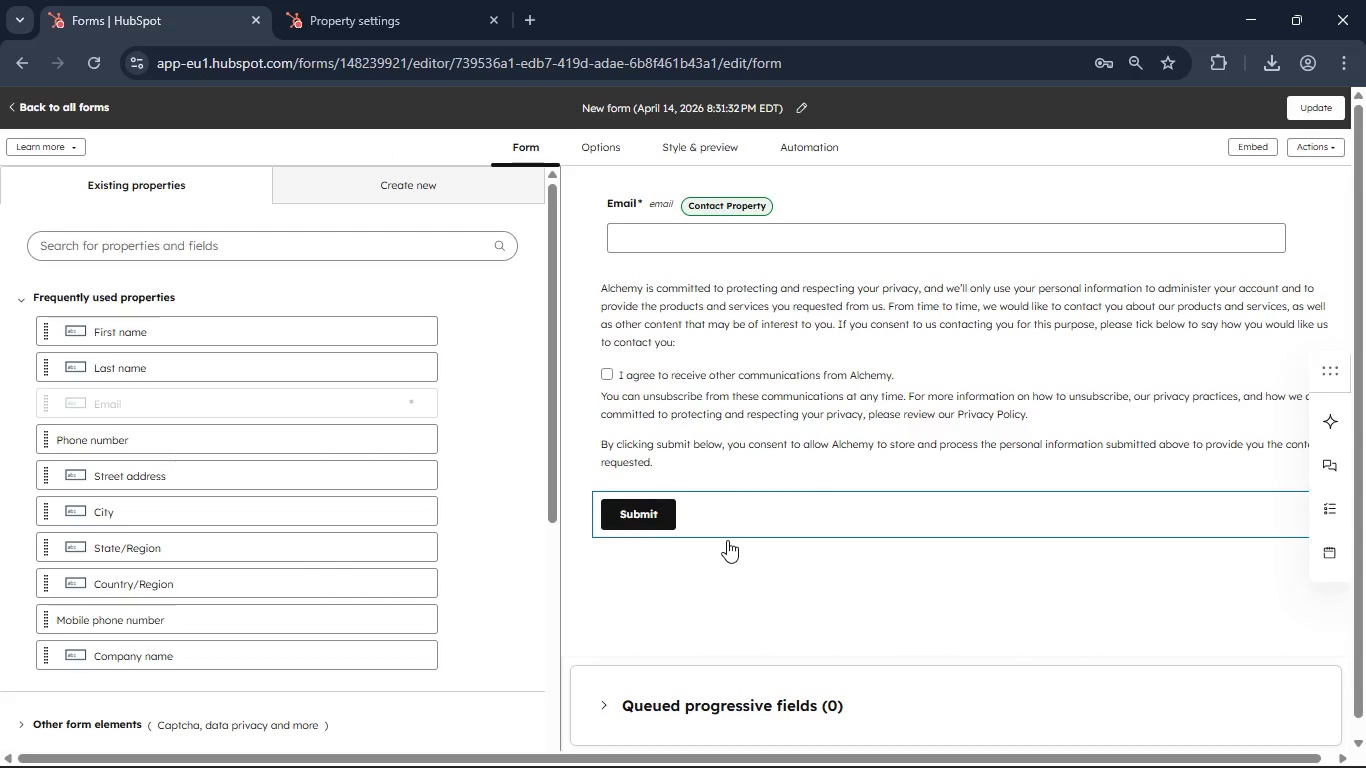 
wait(6.17)
 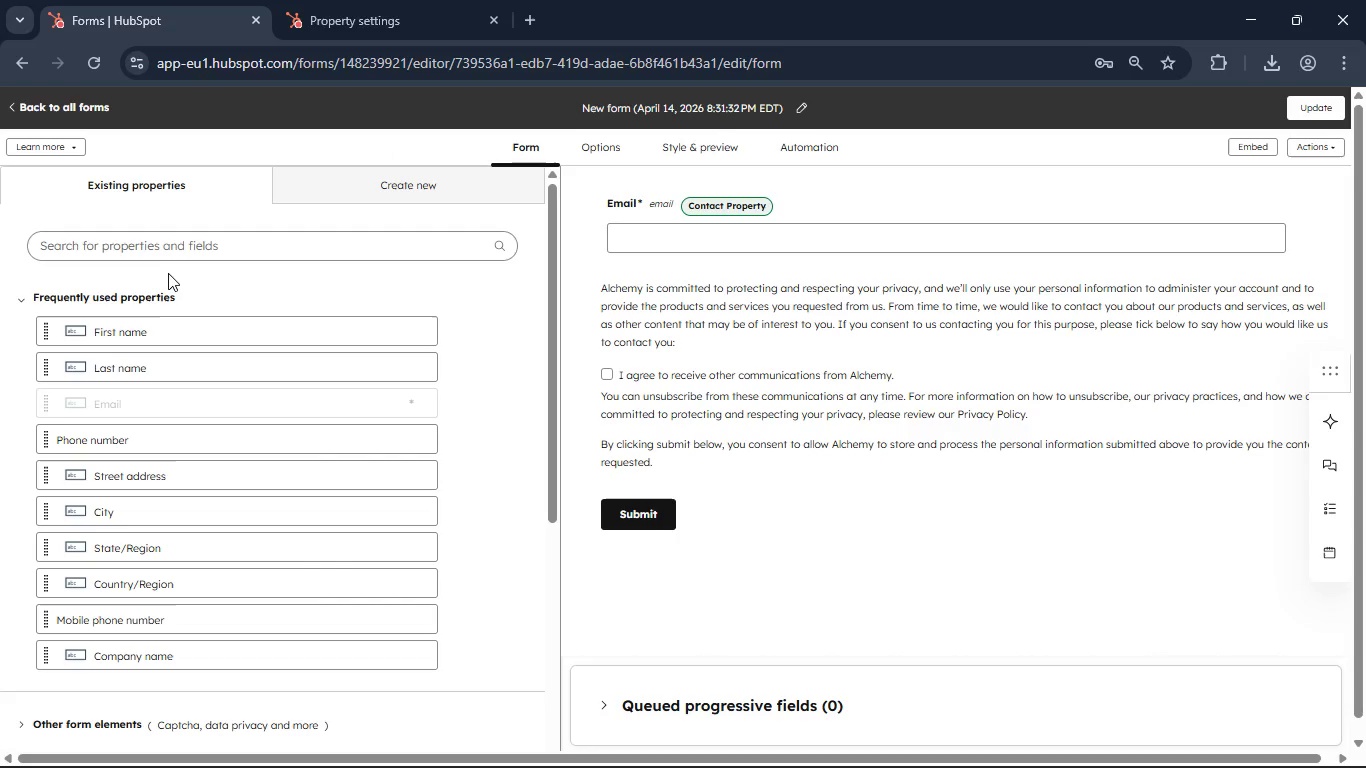 
left_click([584, 137])
 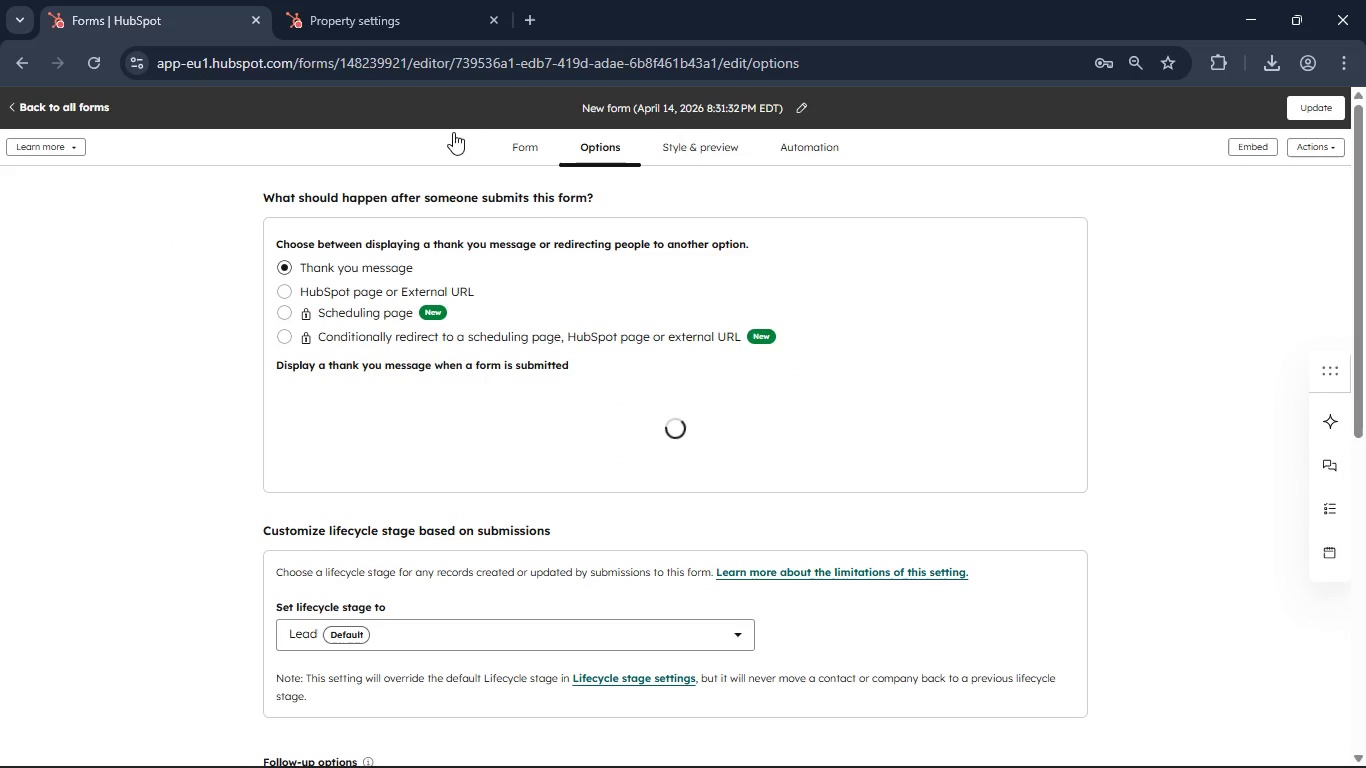 
left_click([28, 110])
 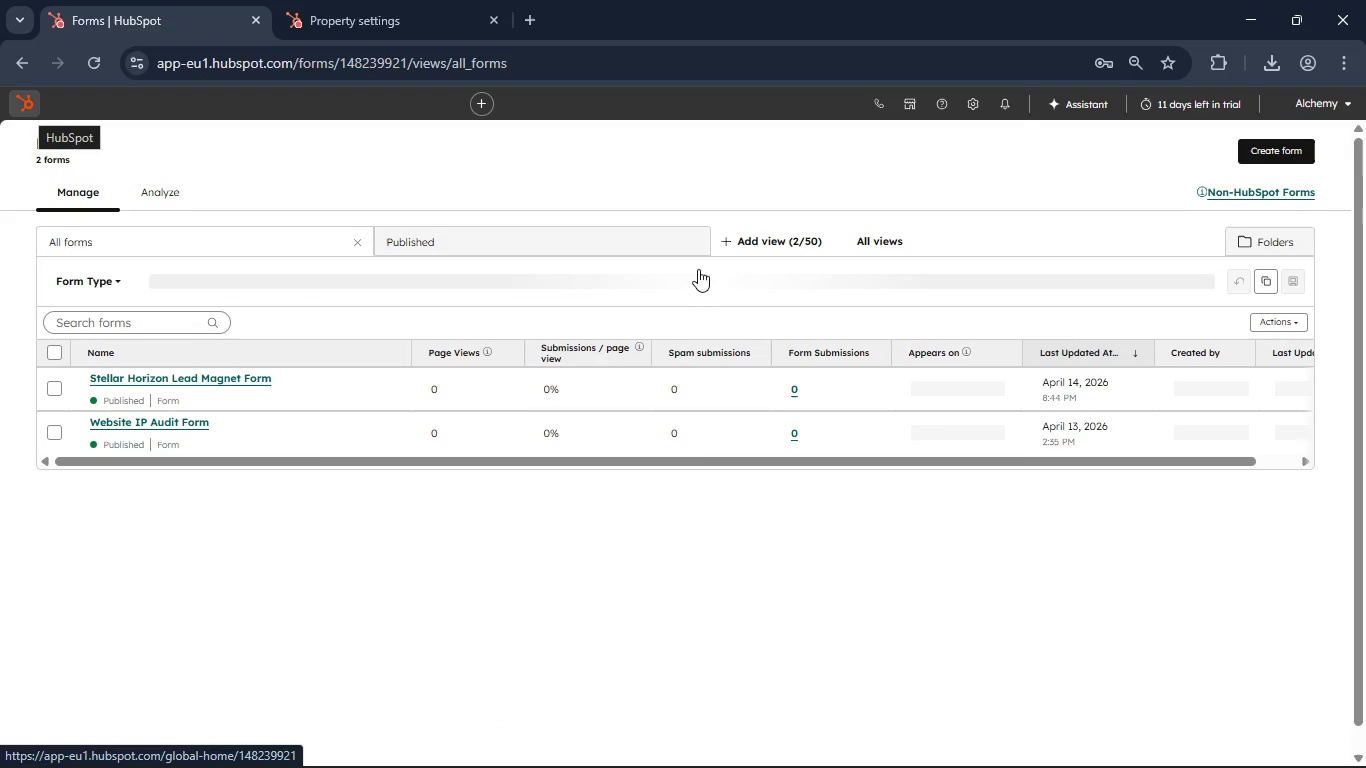 
left_click([1263, 156])
 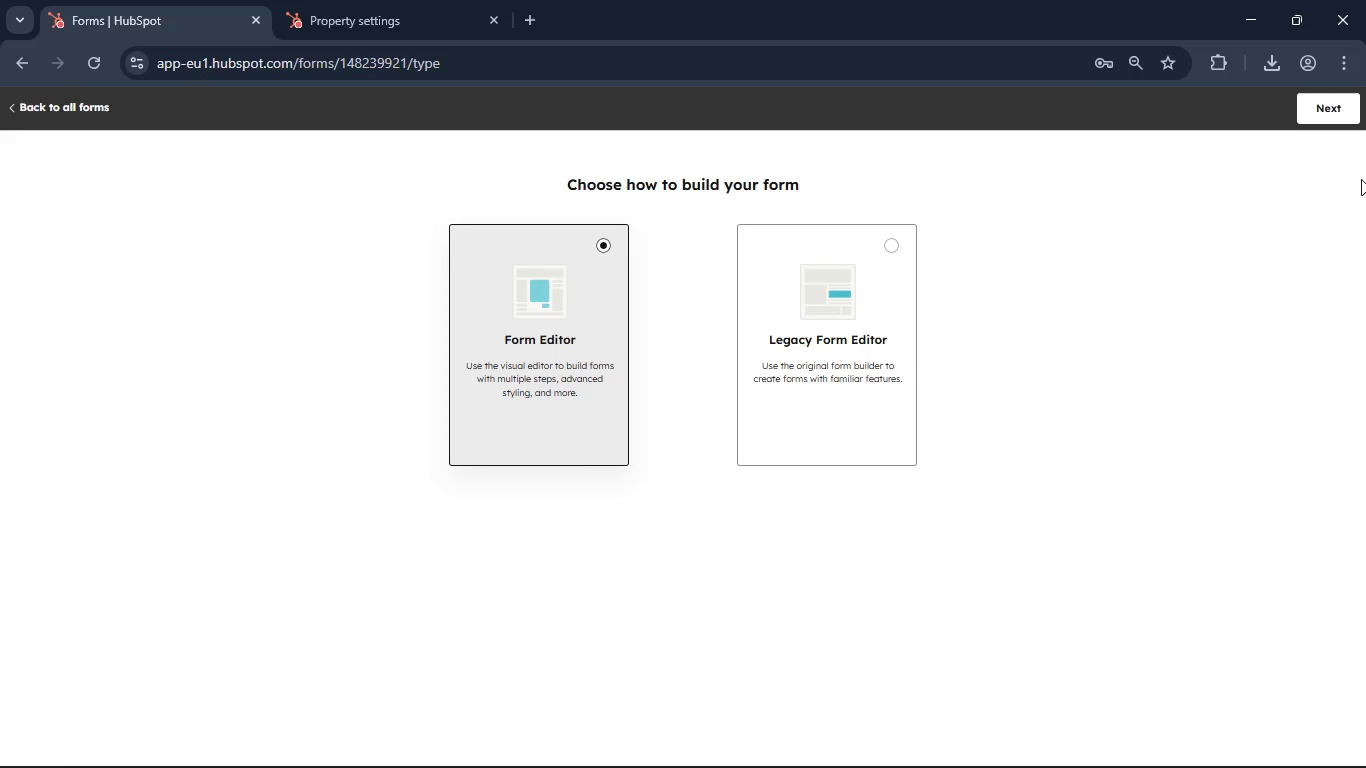 
left_click([1343, 117])
 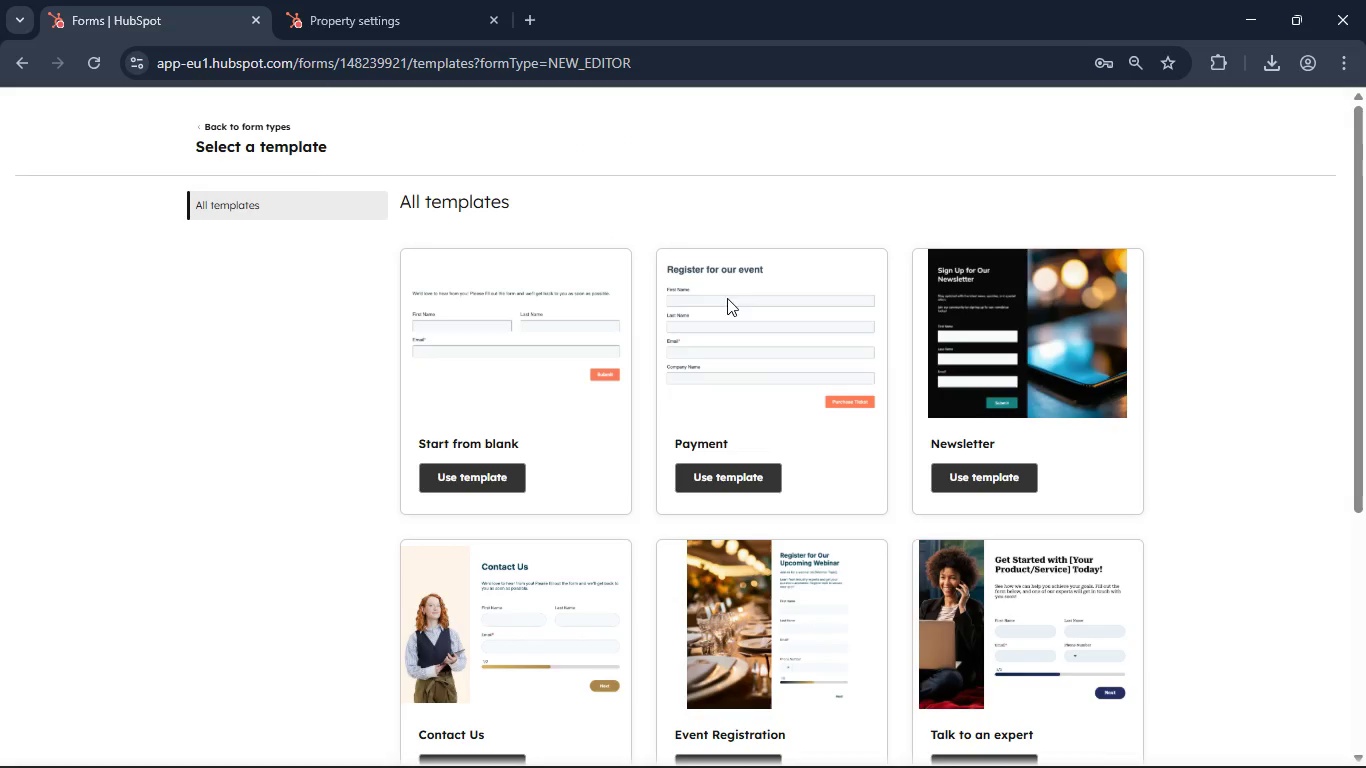 
scroll: coordinate [718, 346], scroll_direction: down, amount: 5.0
 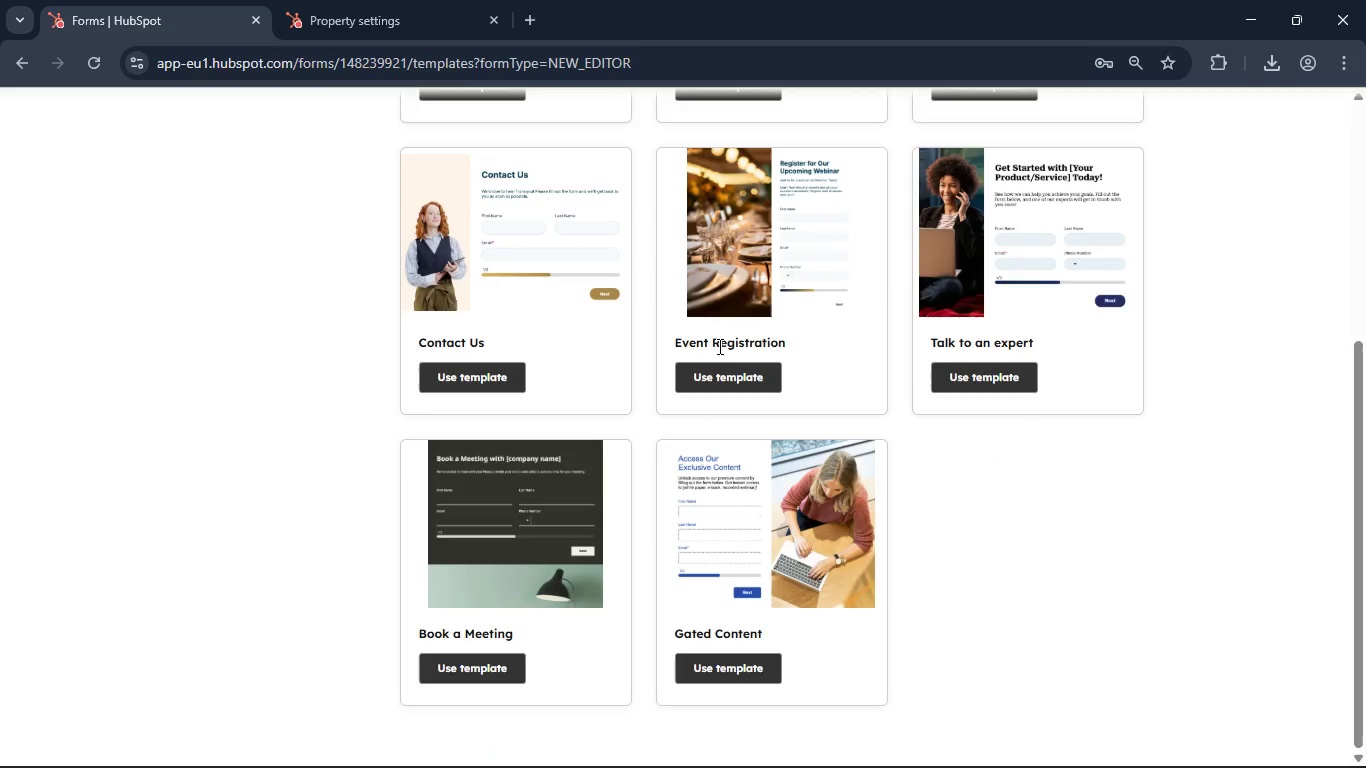 
scroll: coordinate [717, 346], scroll_direction: up, amount: 3.0
 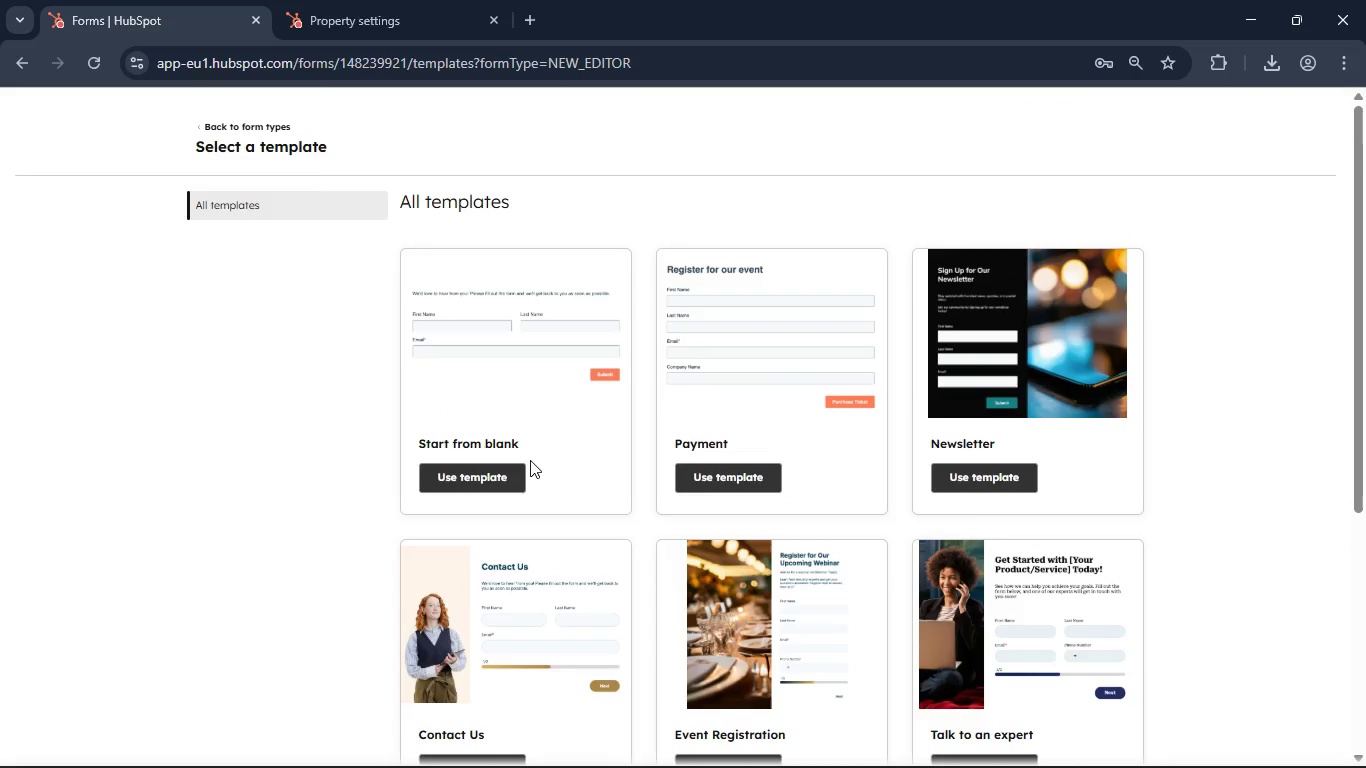 
left_click([505, 473])
 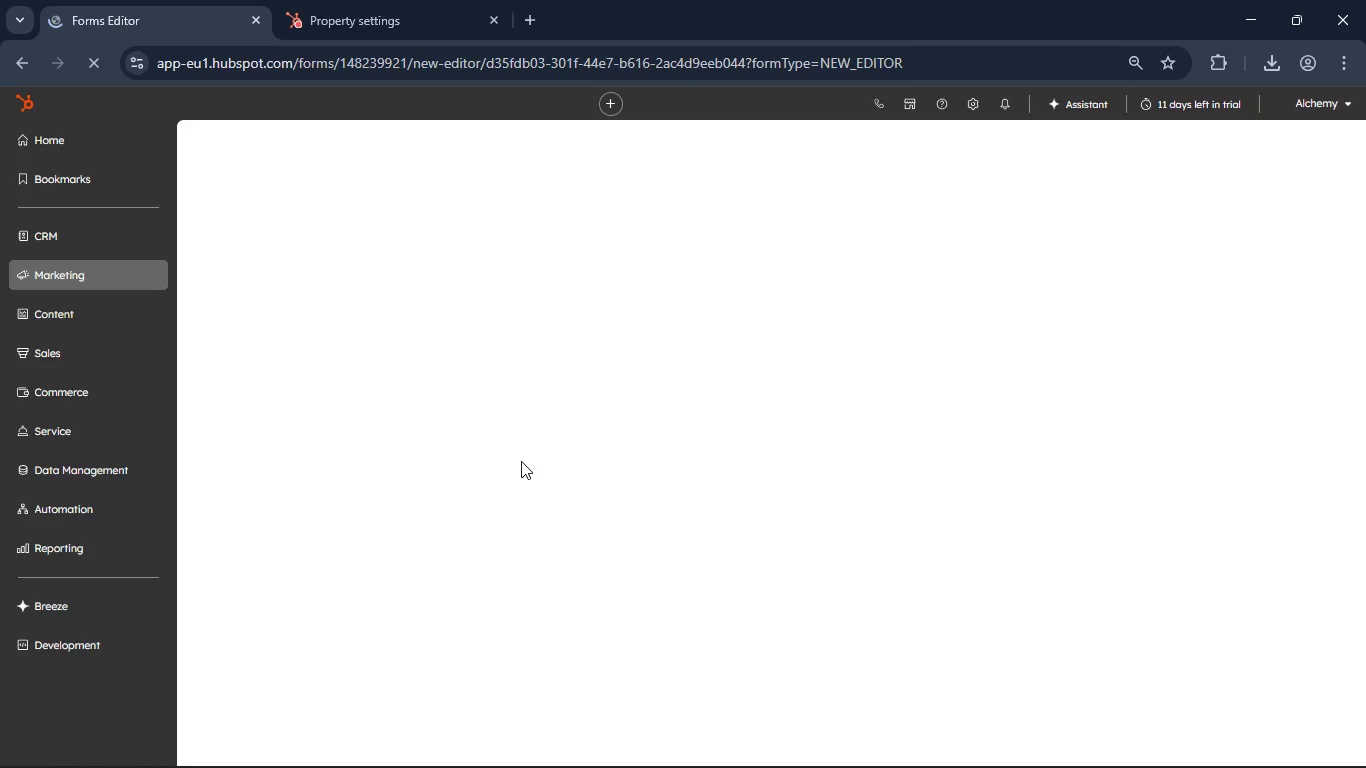 
wait(8.97)
 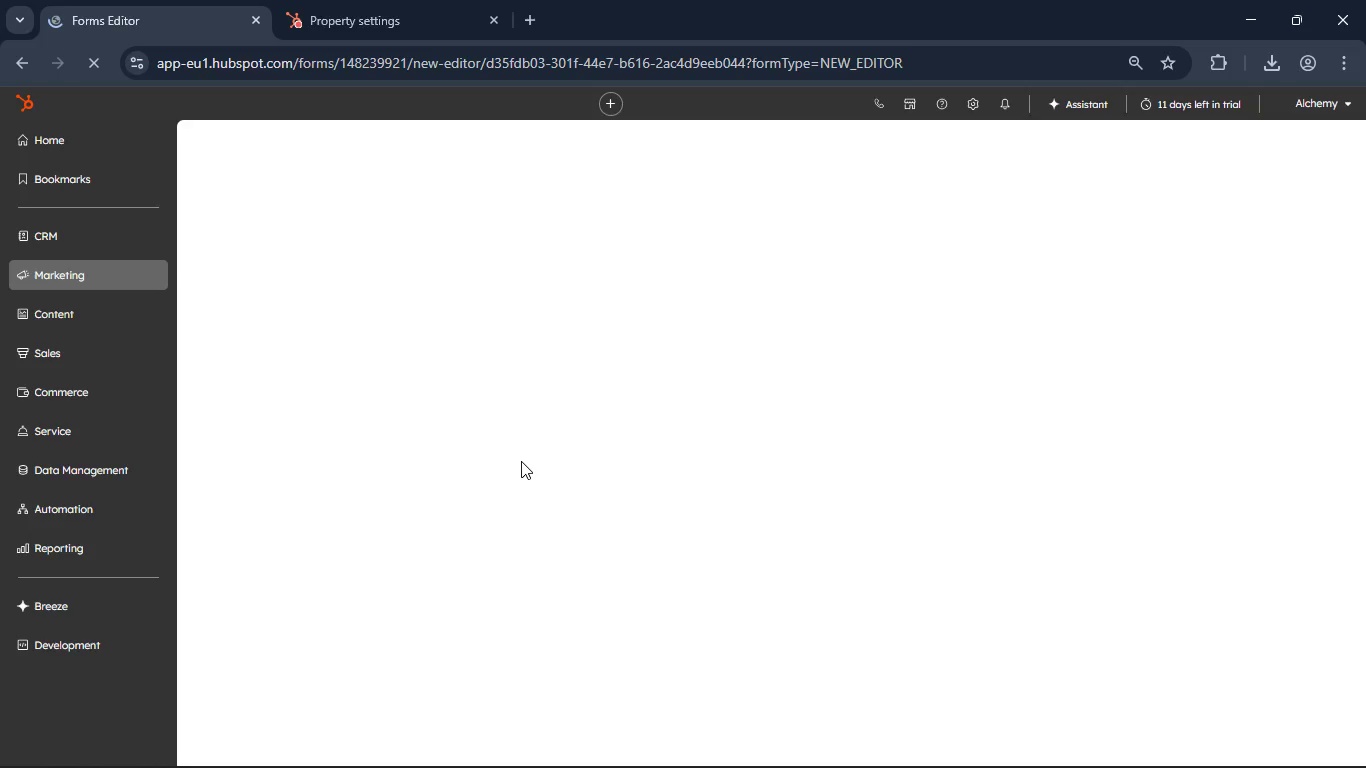 
mouse_move([8, 20])
 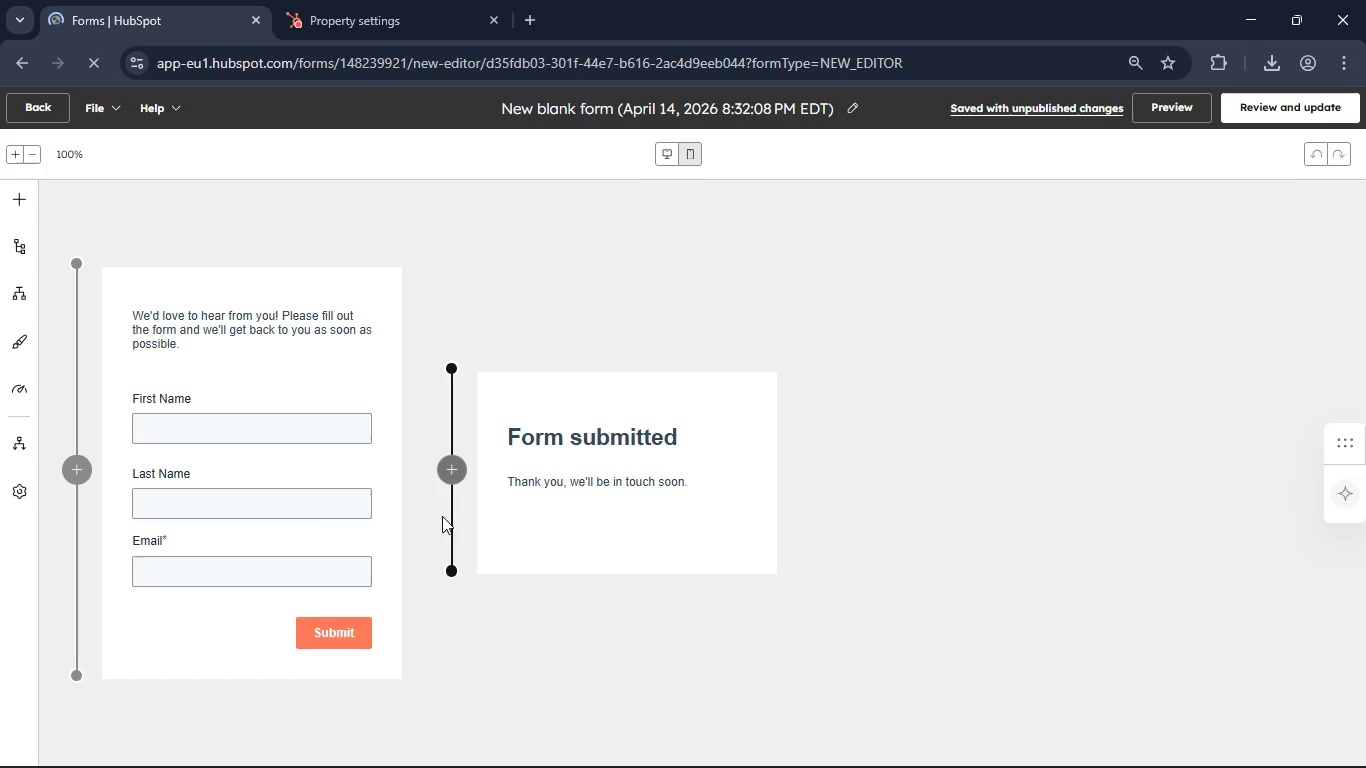 
left_click([633, 506])
 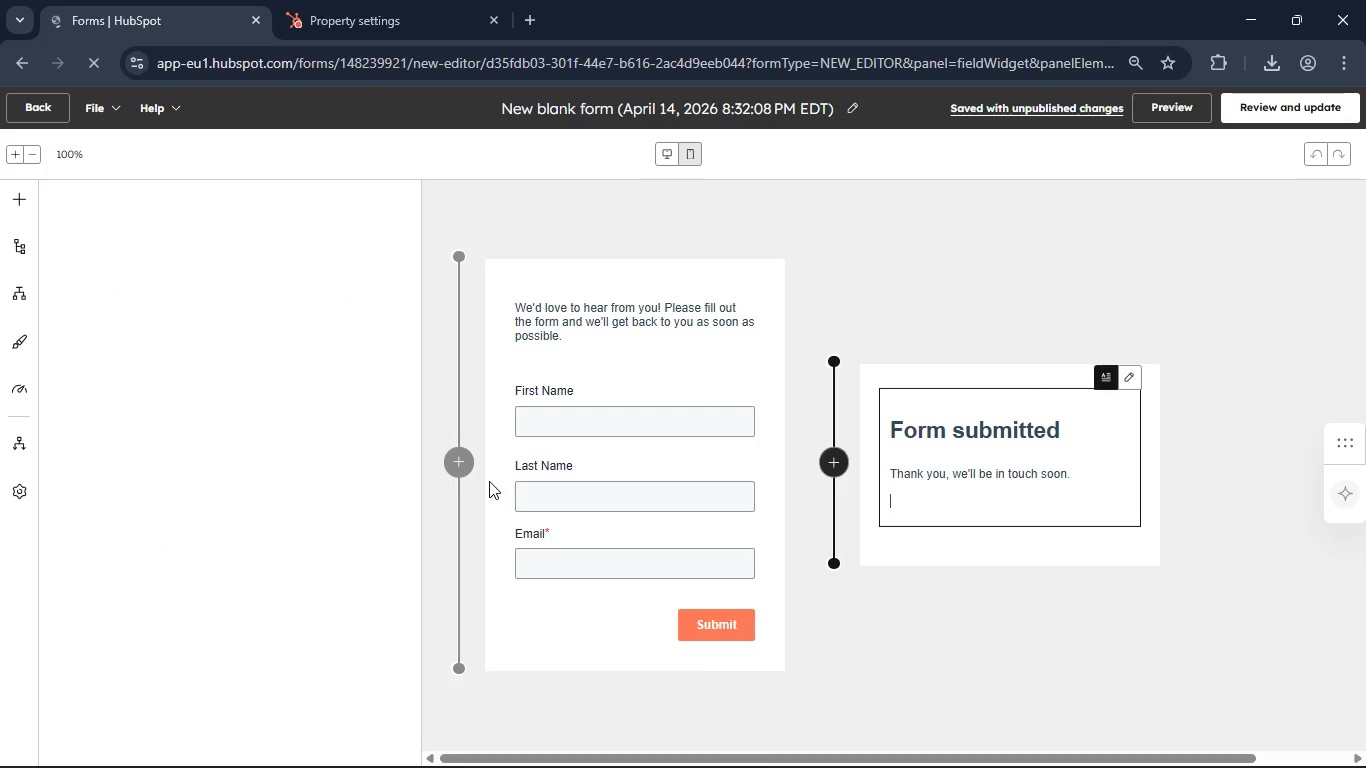 
left_click([680, 378])
 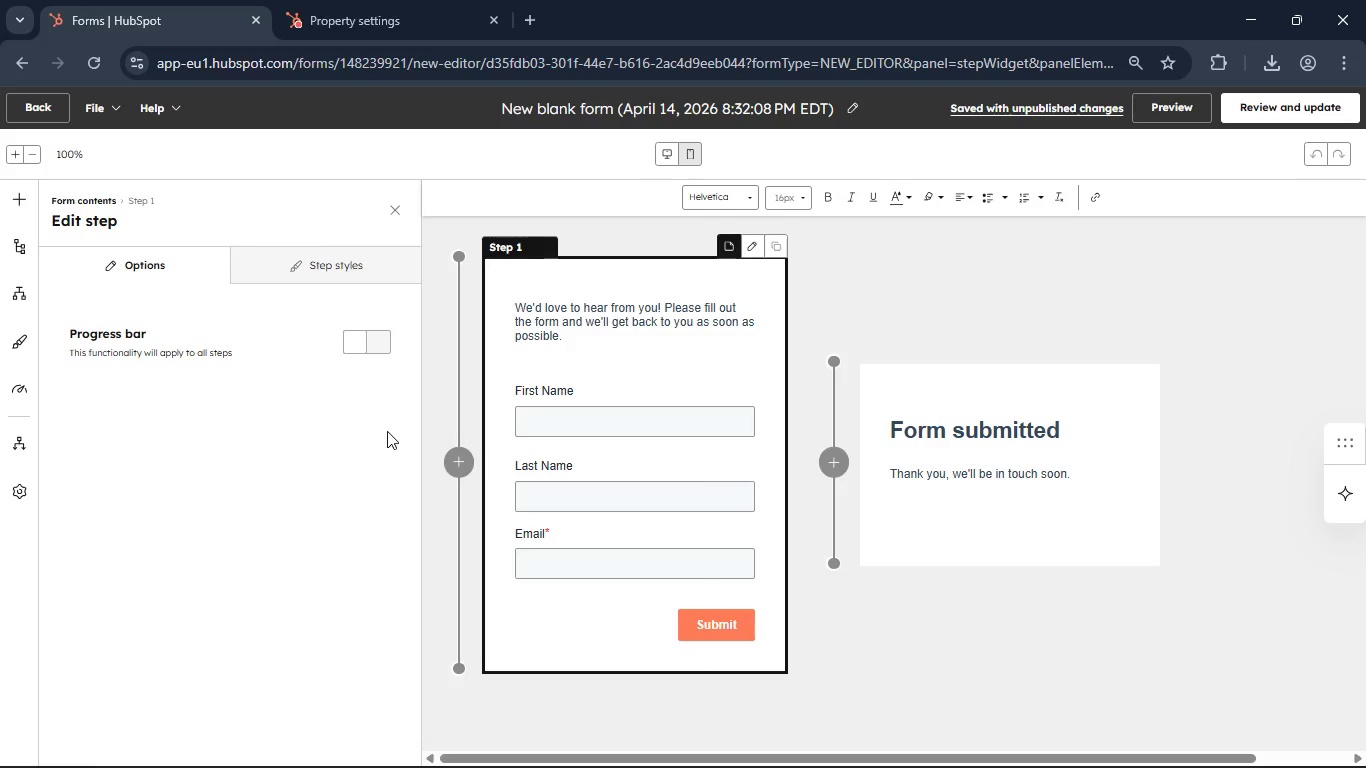 
wait(5.03)
 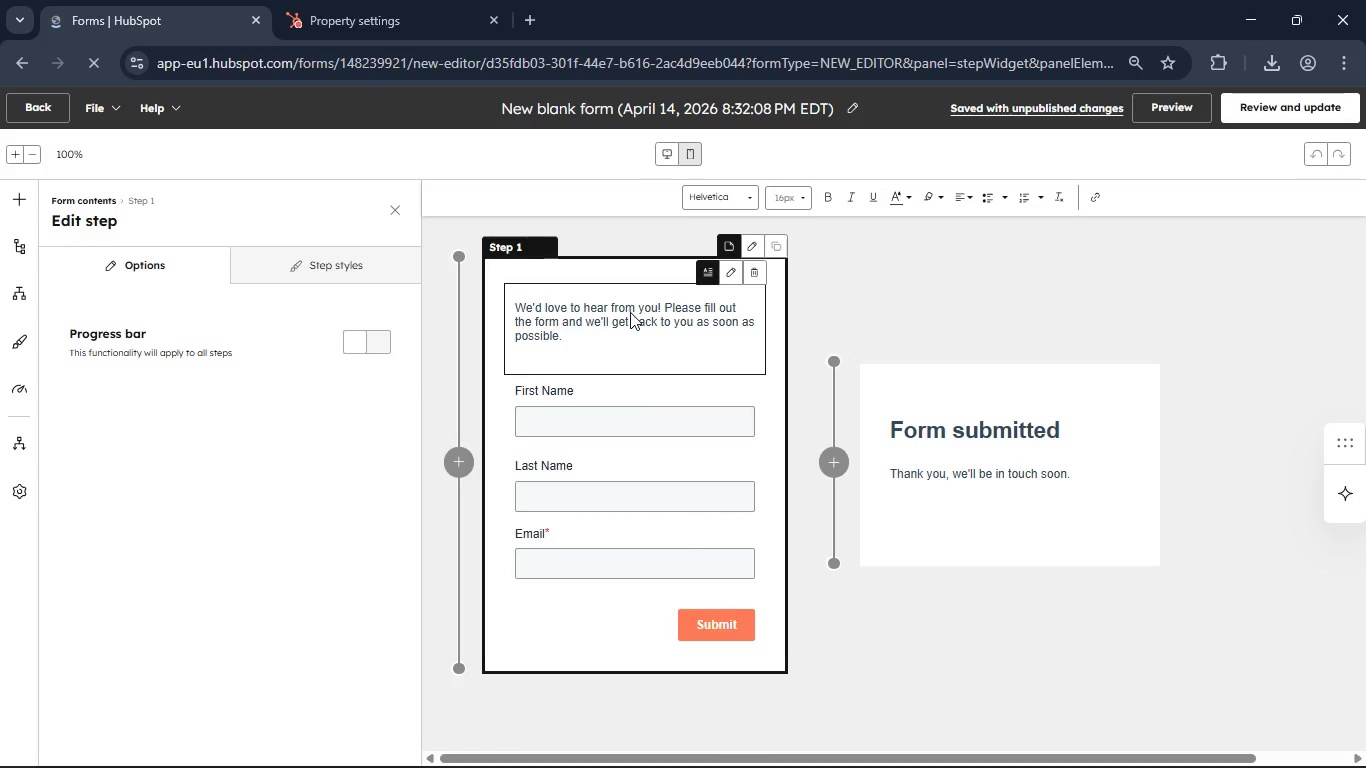 
left_click([16, 205])
 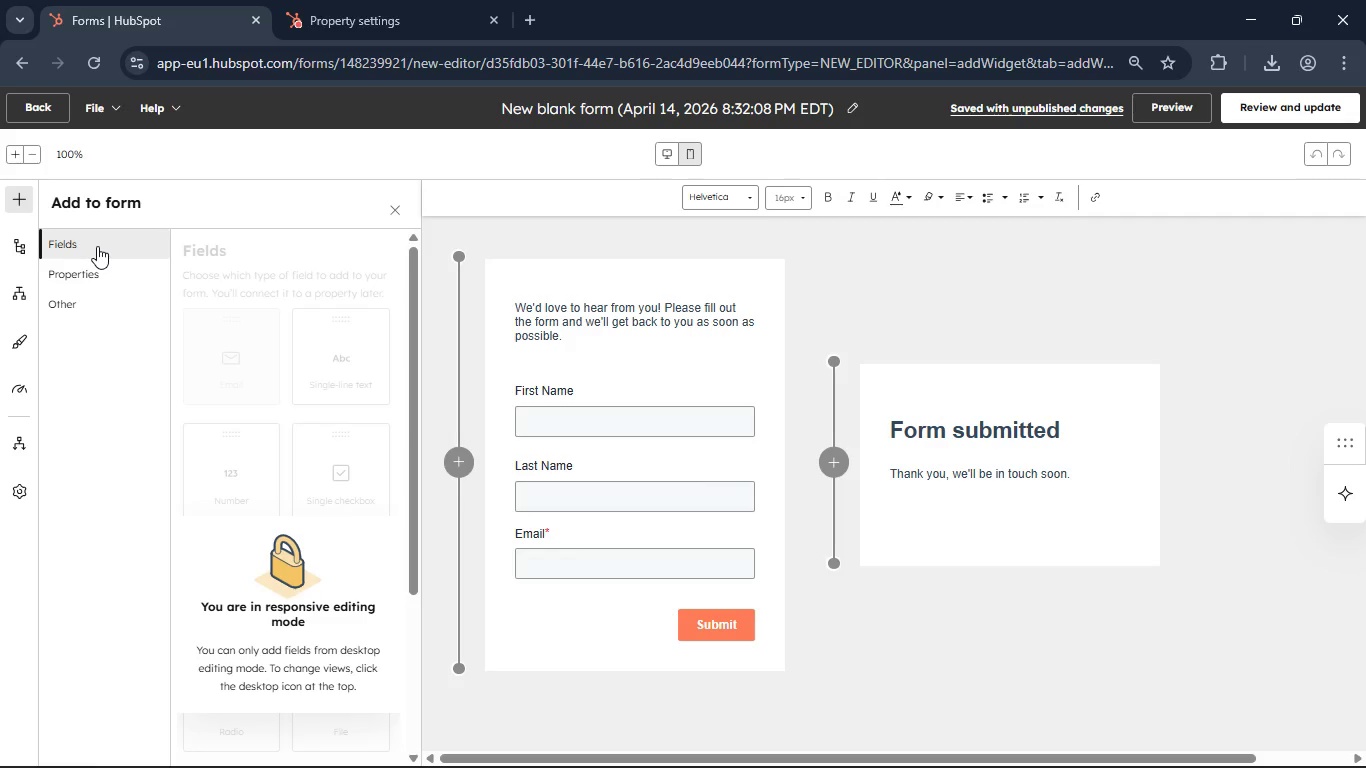 
scroll: coordinate [252, 432], scroll_direction: down, amount: 7.0
 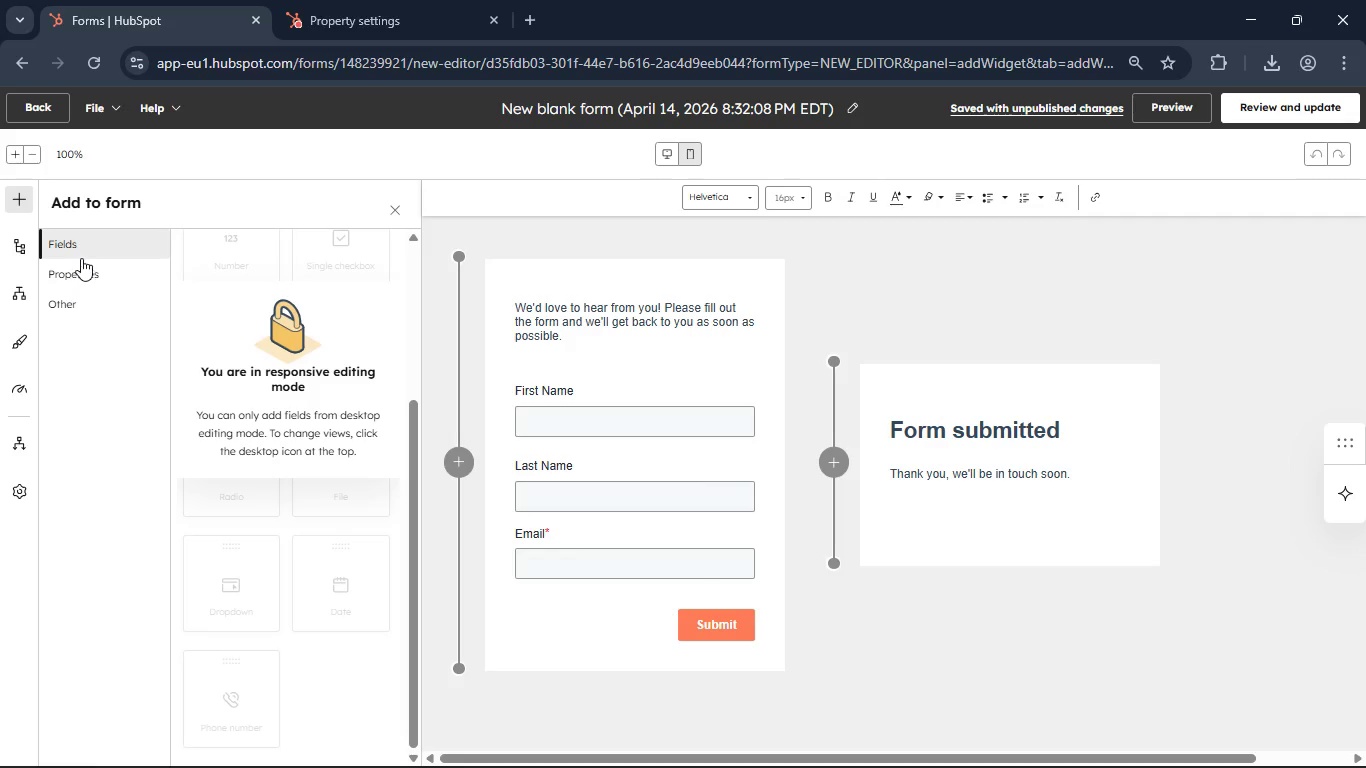 
left_click([82, 258])
 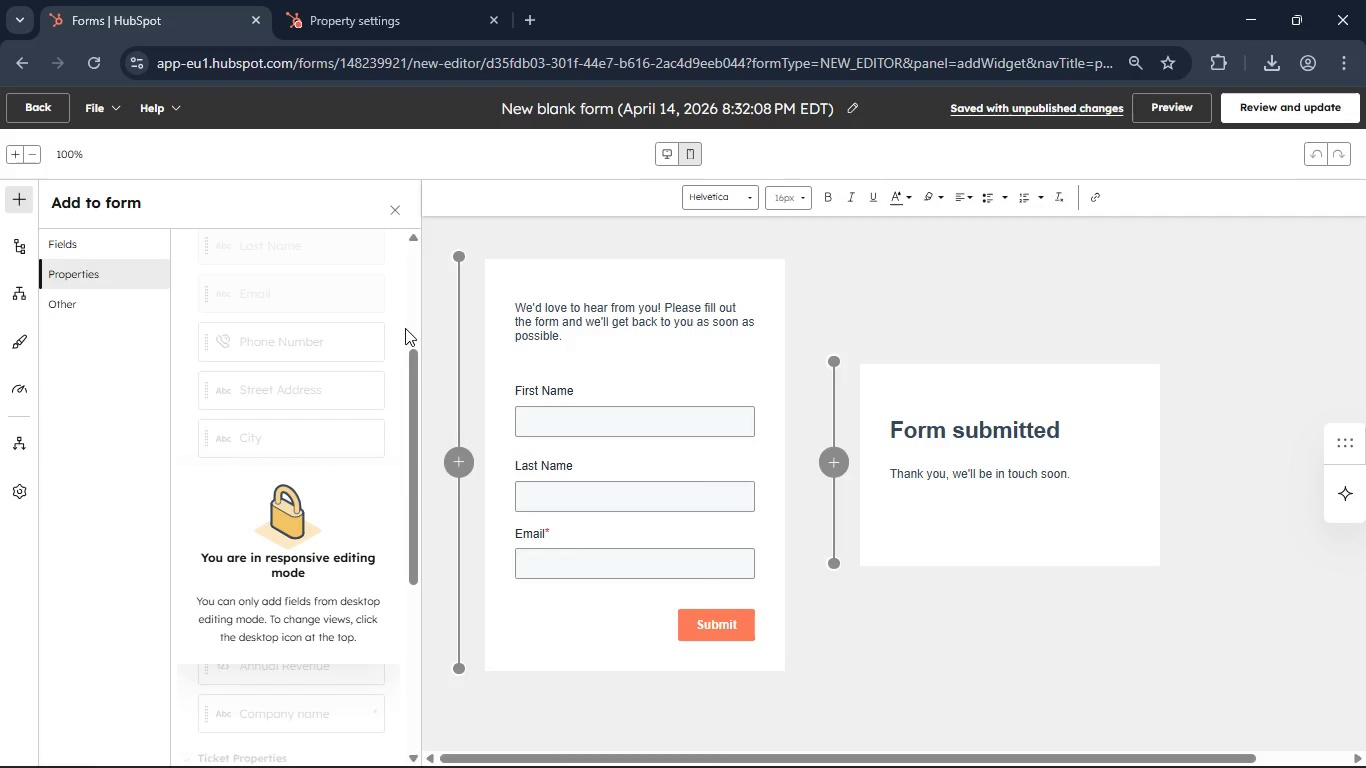 
left_click([402, 207])
 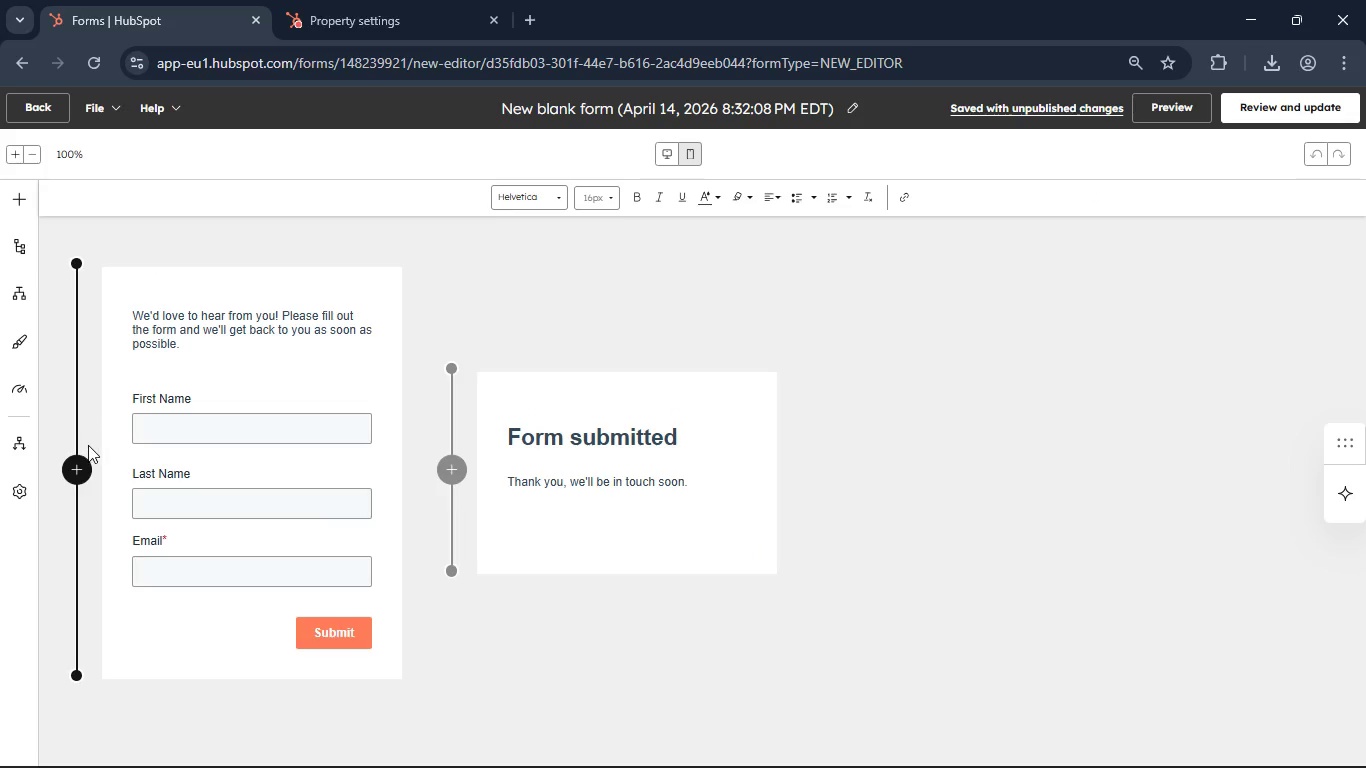 
left_click([70, 461])
 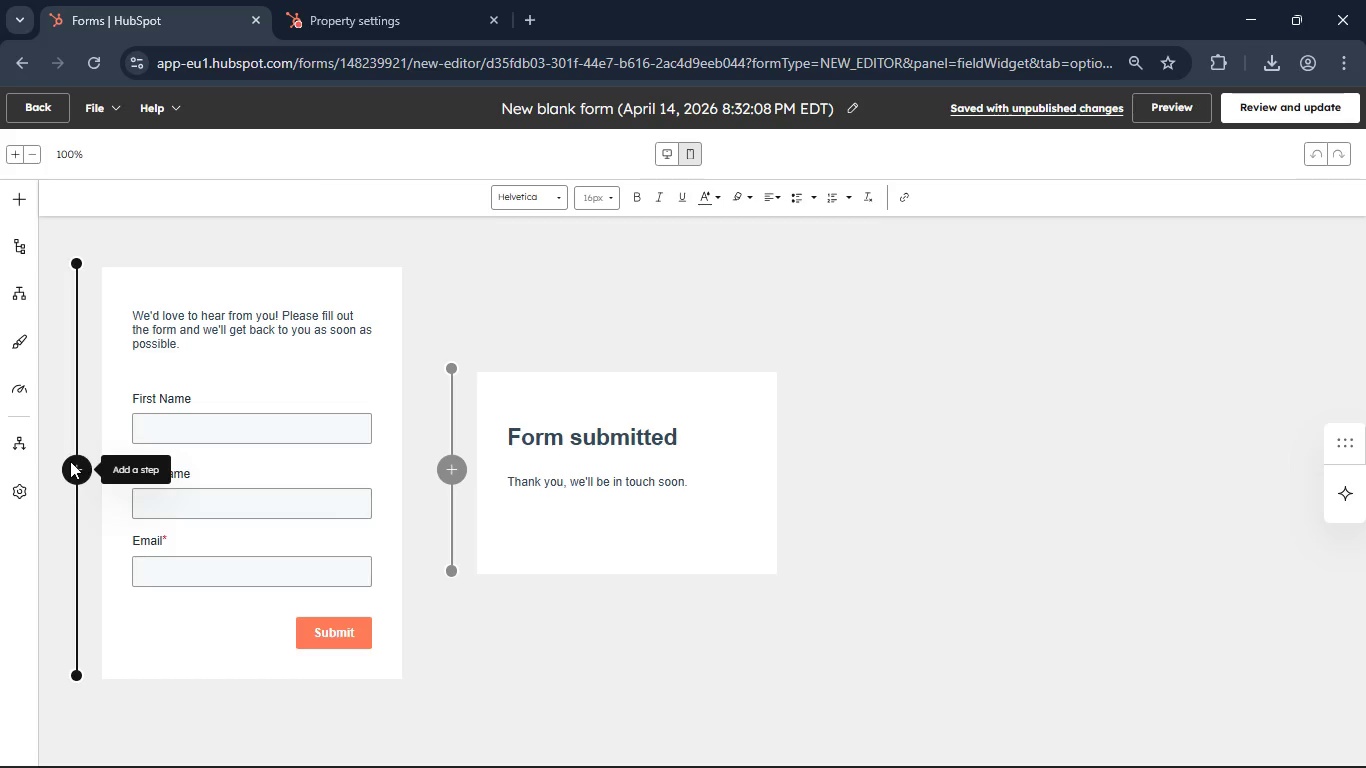 
mouse_move([243, 334])
 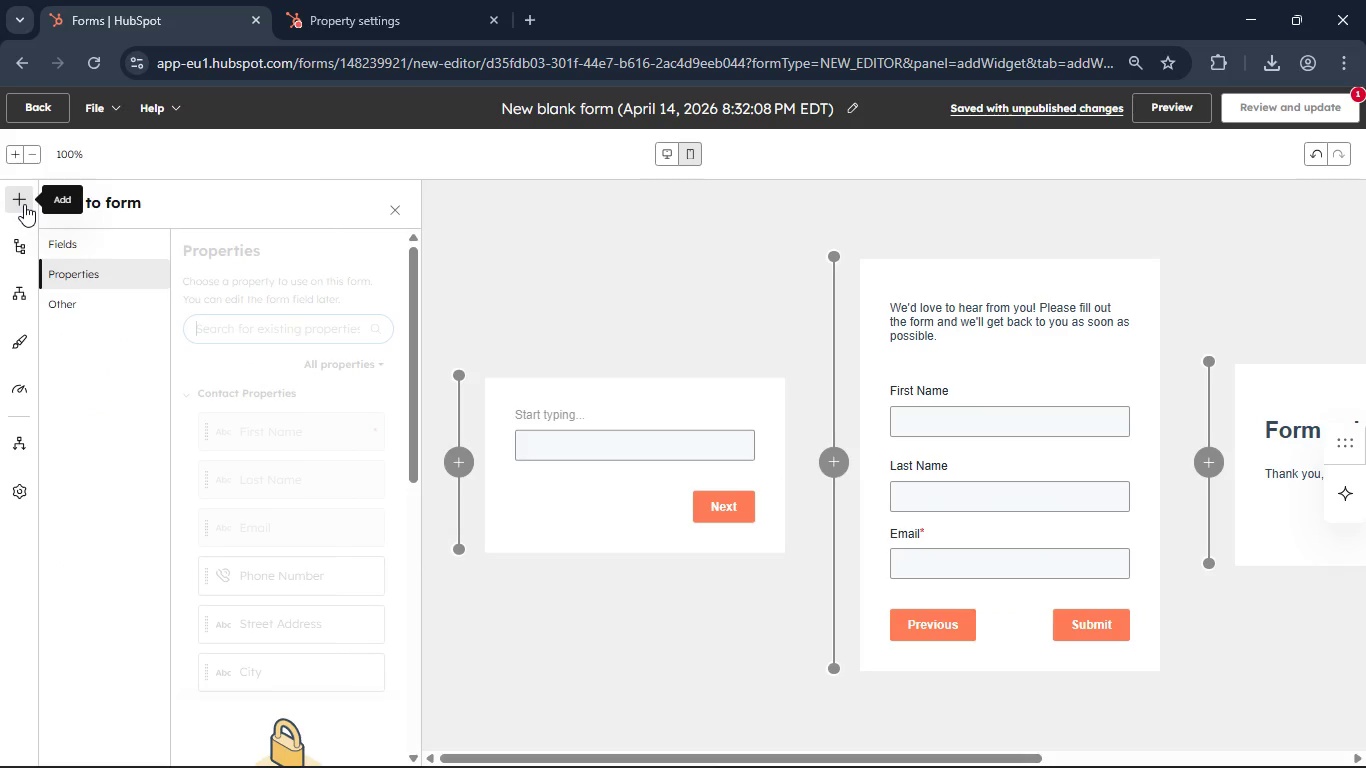 
scroll: coordinate [278, 262], scroll_direction: down, amount: 3.0
 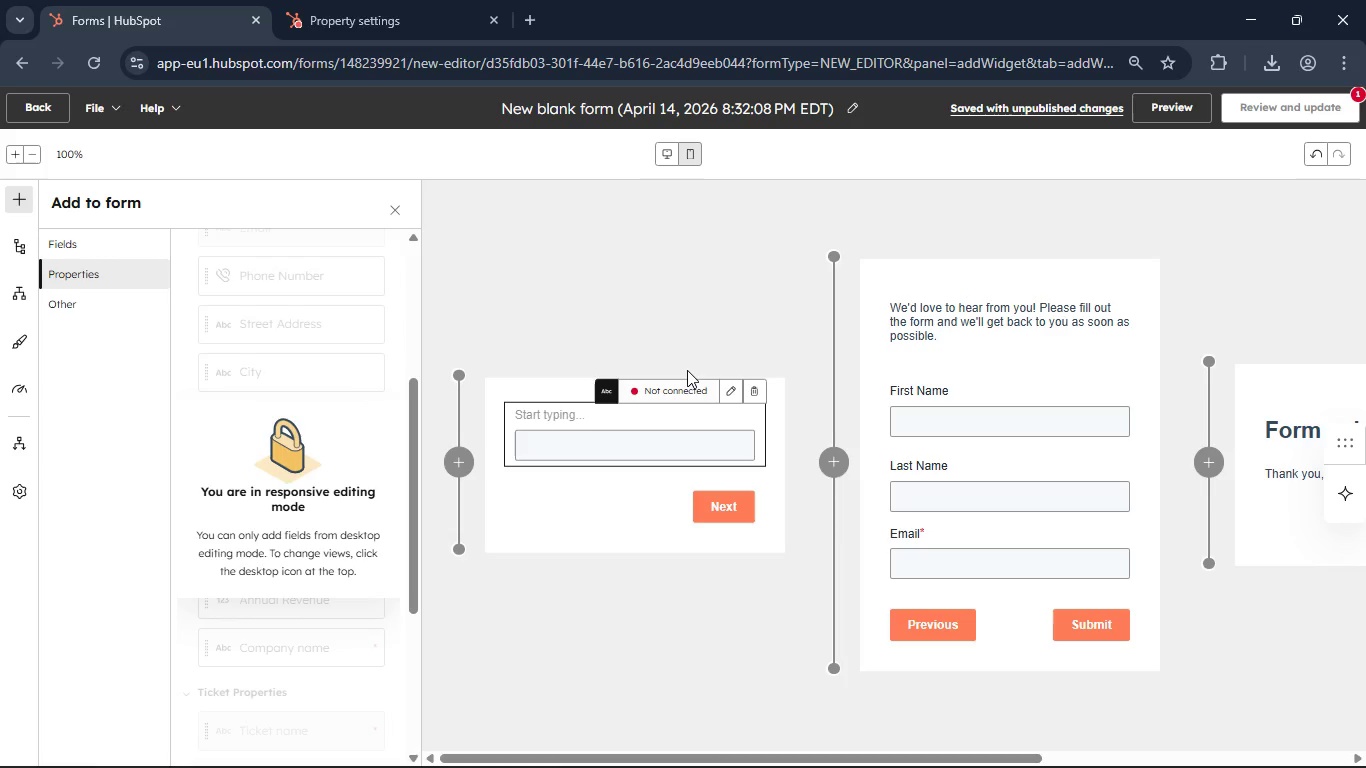 
wait(7.07)
 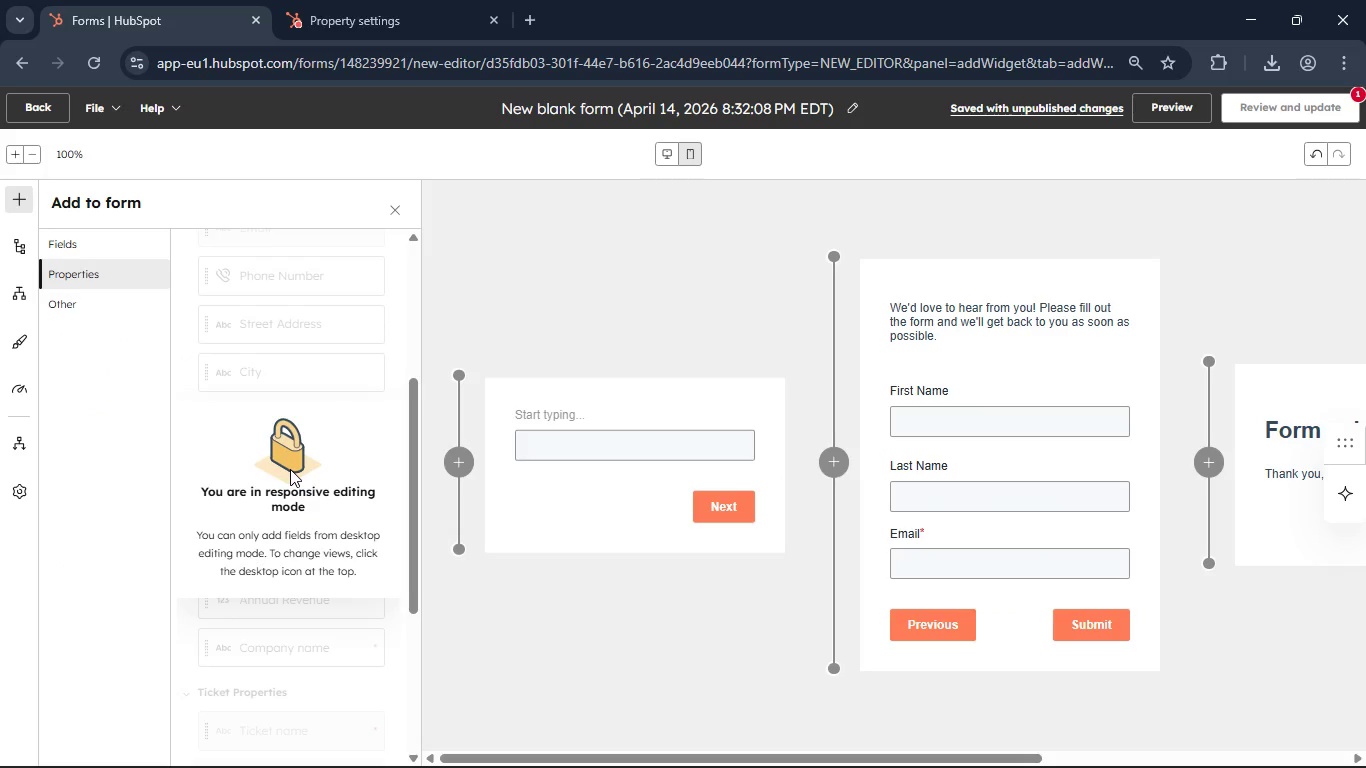 
left_click([769, 368])
 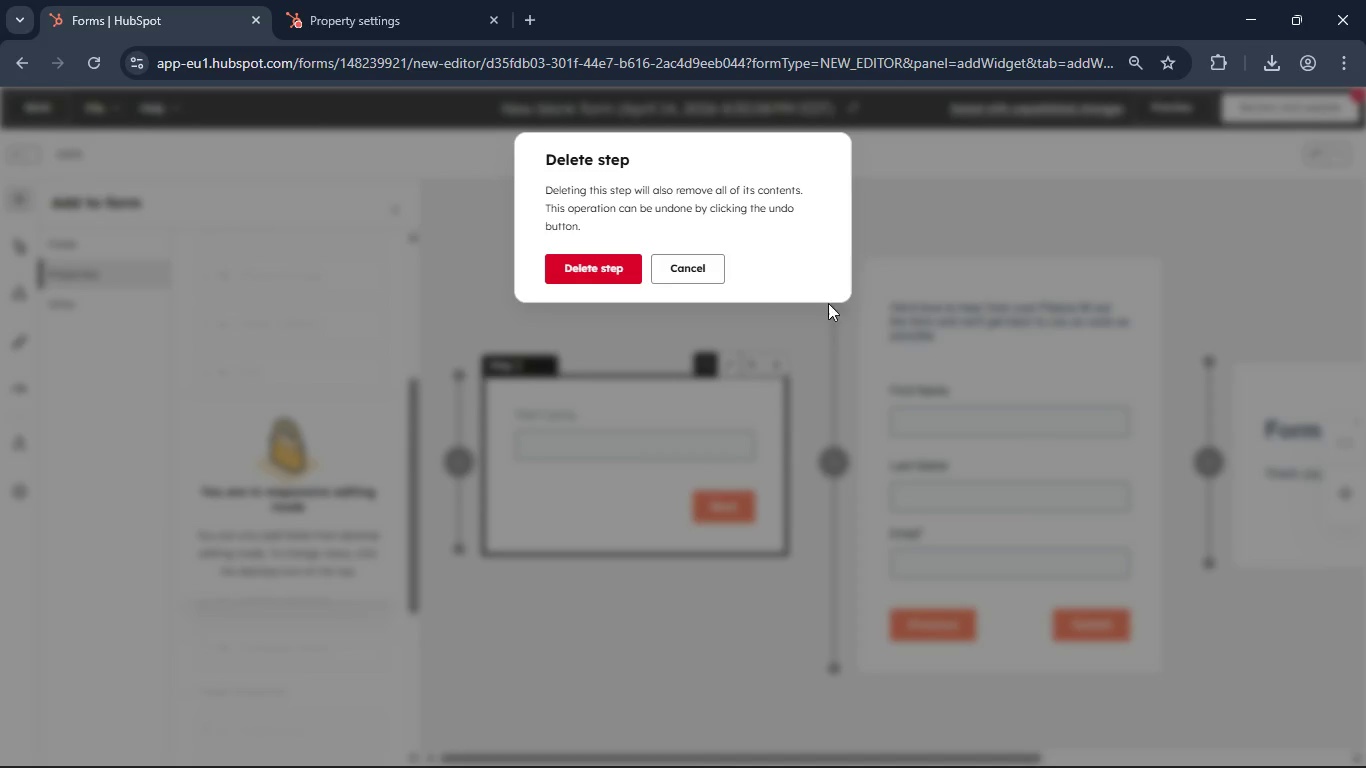 
left_click([579, 264])
 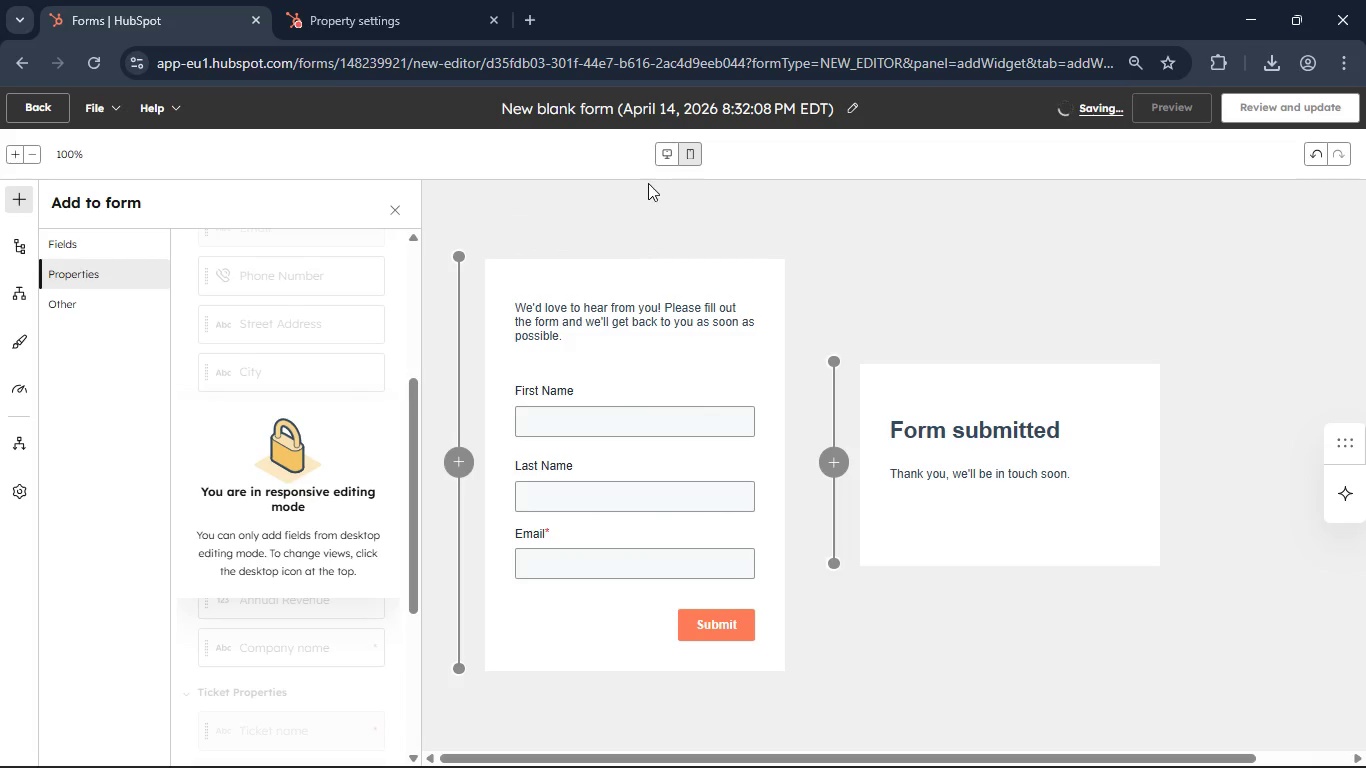 
left_click([670, 155])
 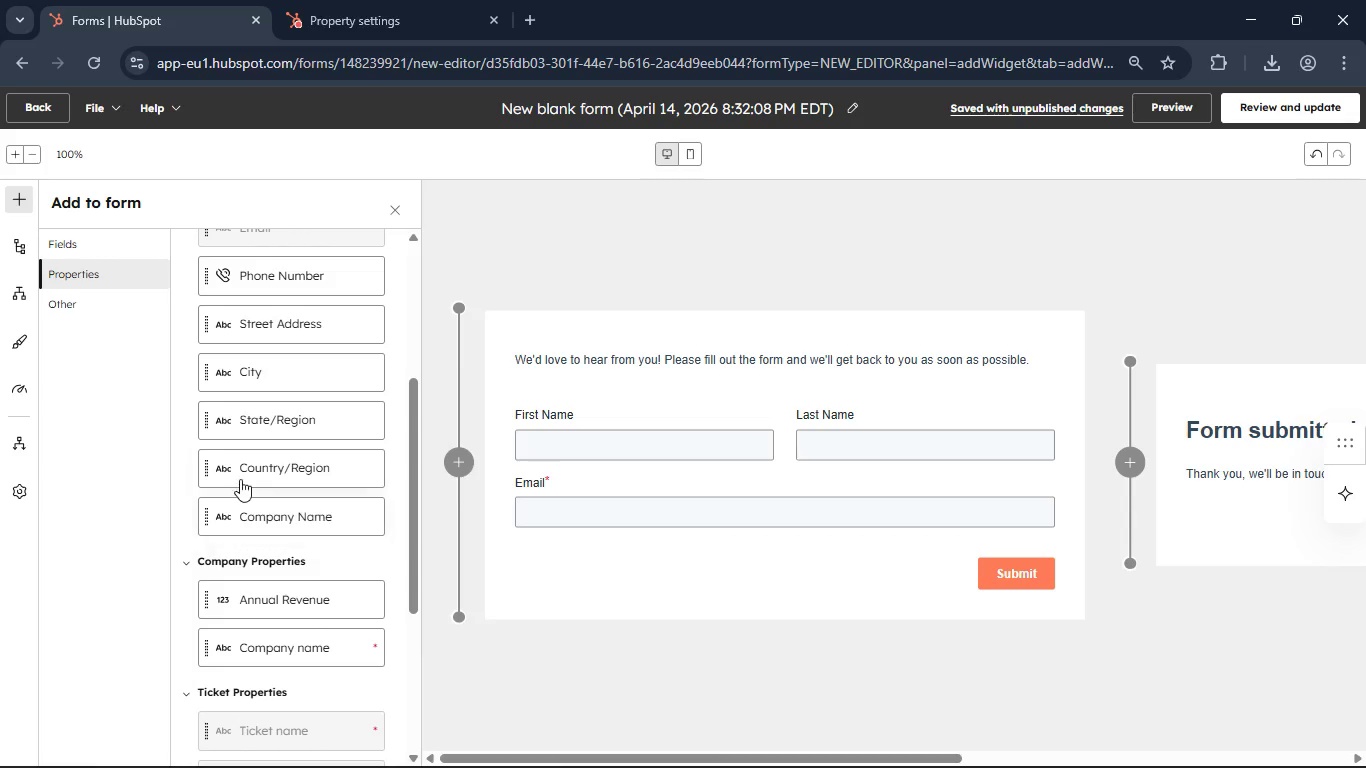 
wait(8.08)
 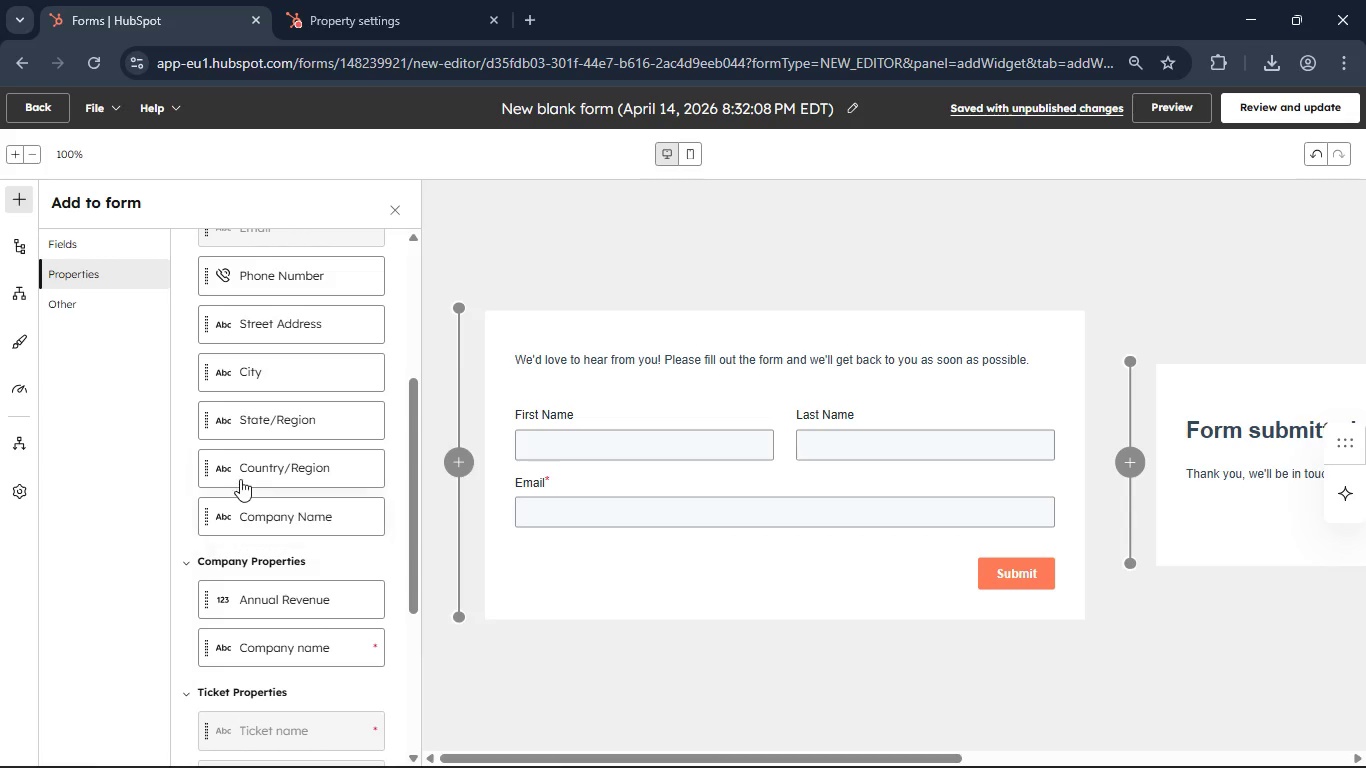 
scroll: coordinate [215, 396], scroll_direction: up, amount: 1.0
 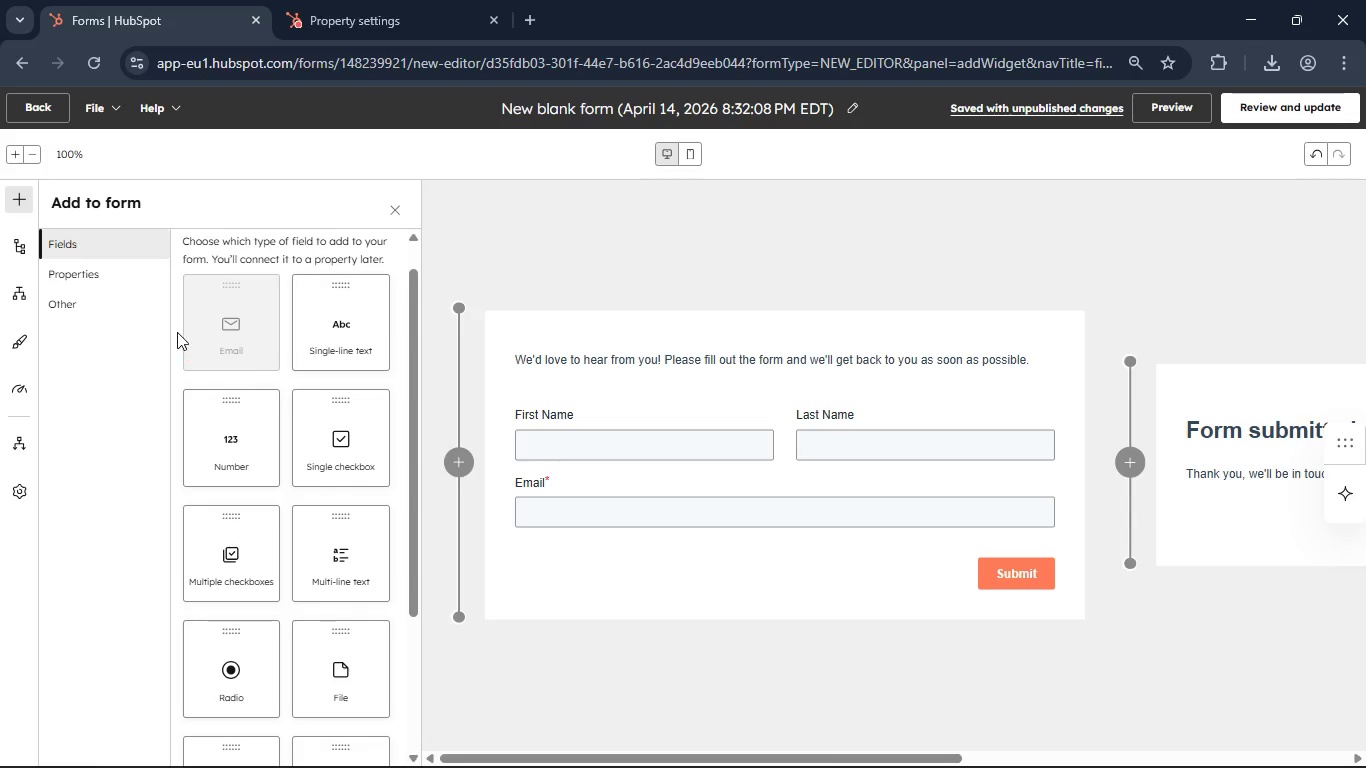 
left_click([102, 271])
 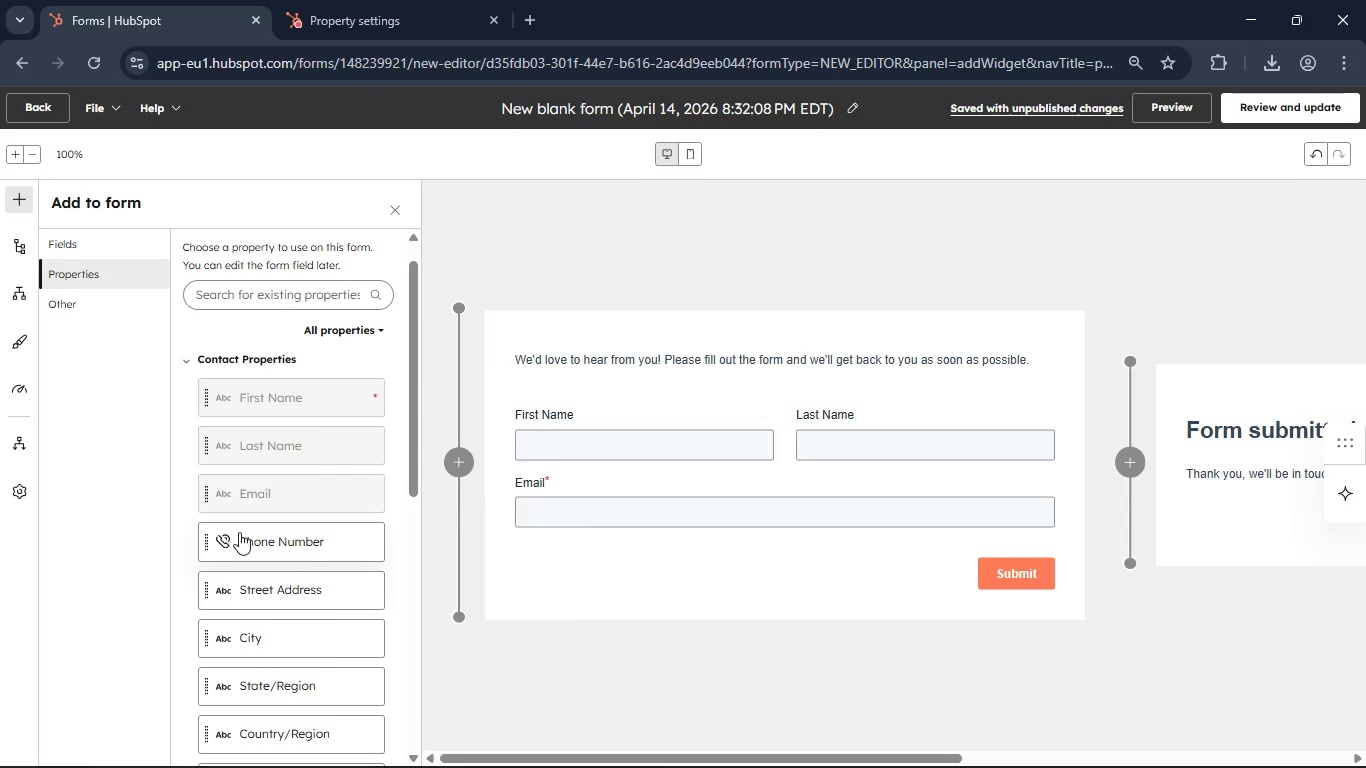 
left_click_drag(start_coordinate=[208, 531], to_coordinate=[560, 538])
 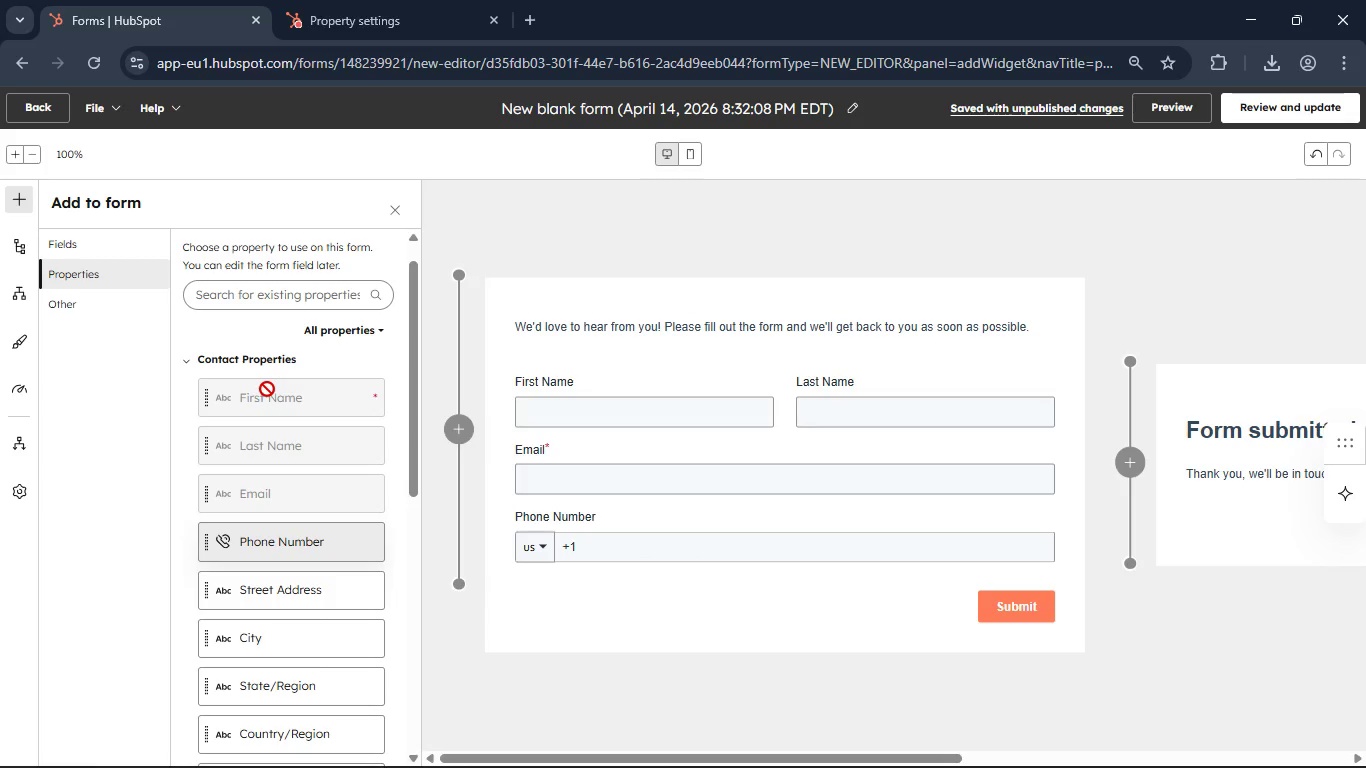 
scroll: coordinate [267, 389], scroll_direction: down, amount: 2.0
 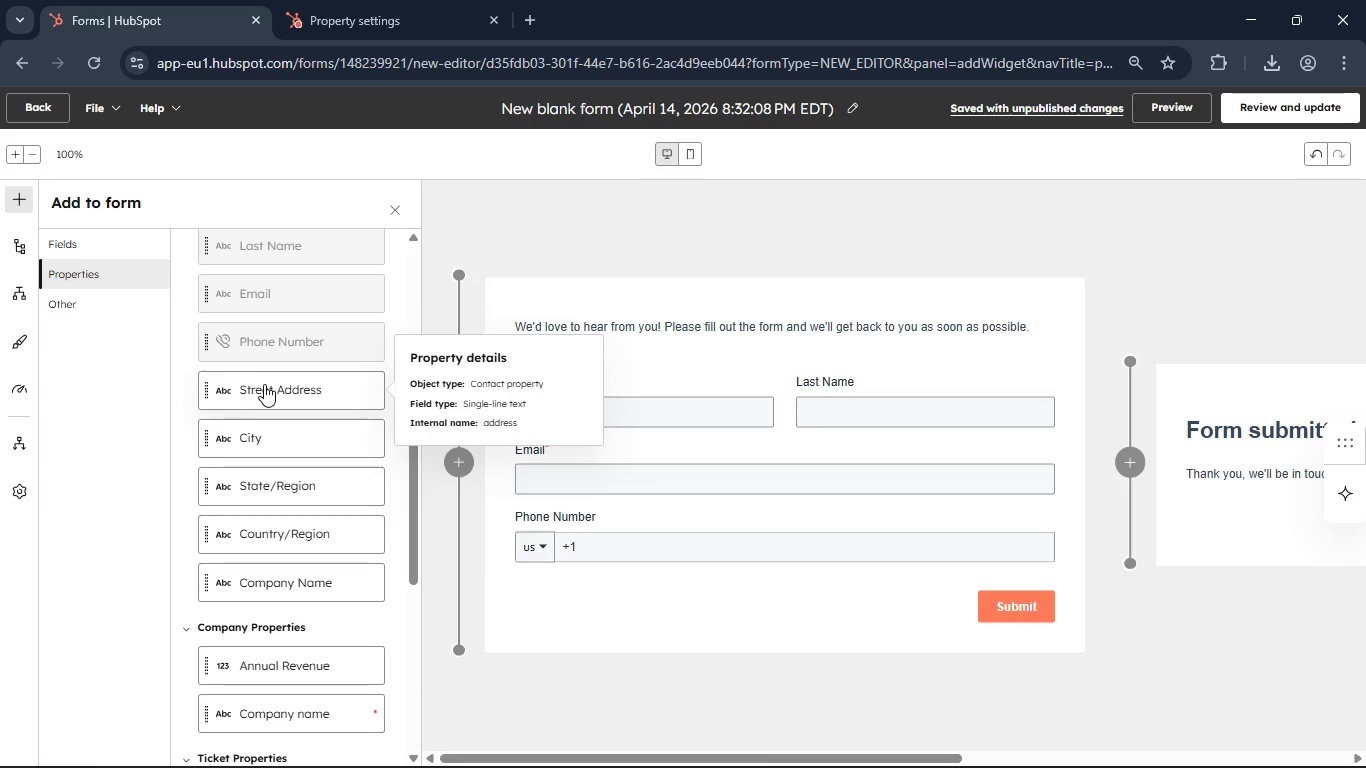 
scroll: coordinate [256, 358], scroll_direction: up, amount: 5.0
 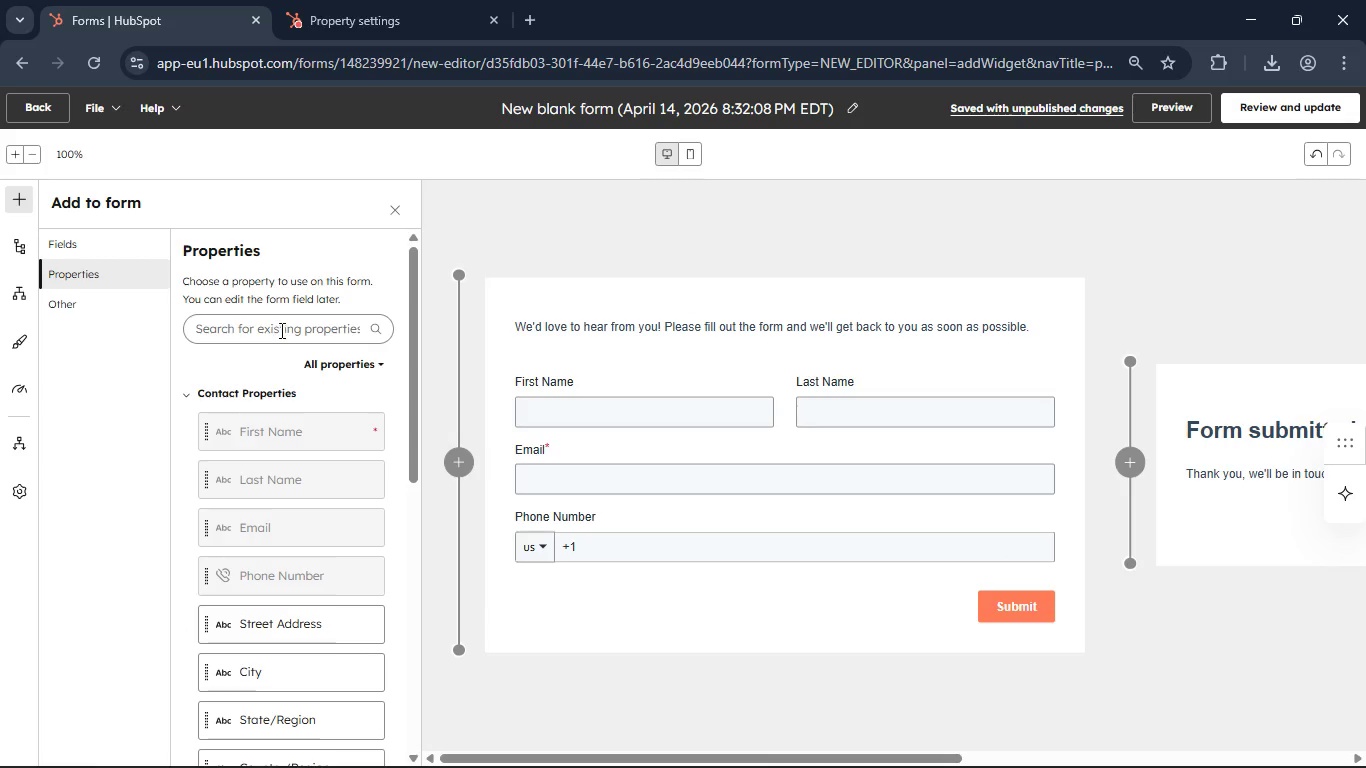 
left_click([280, 329])
 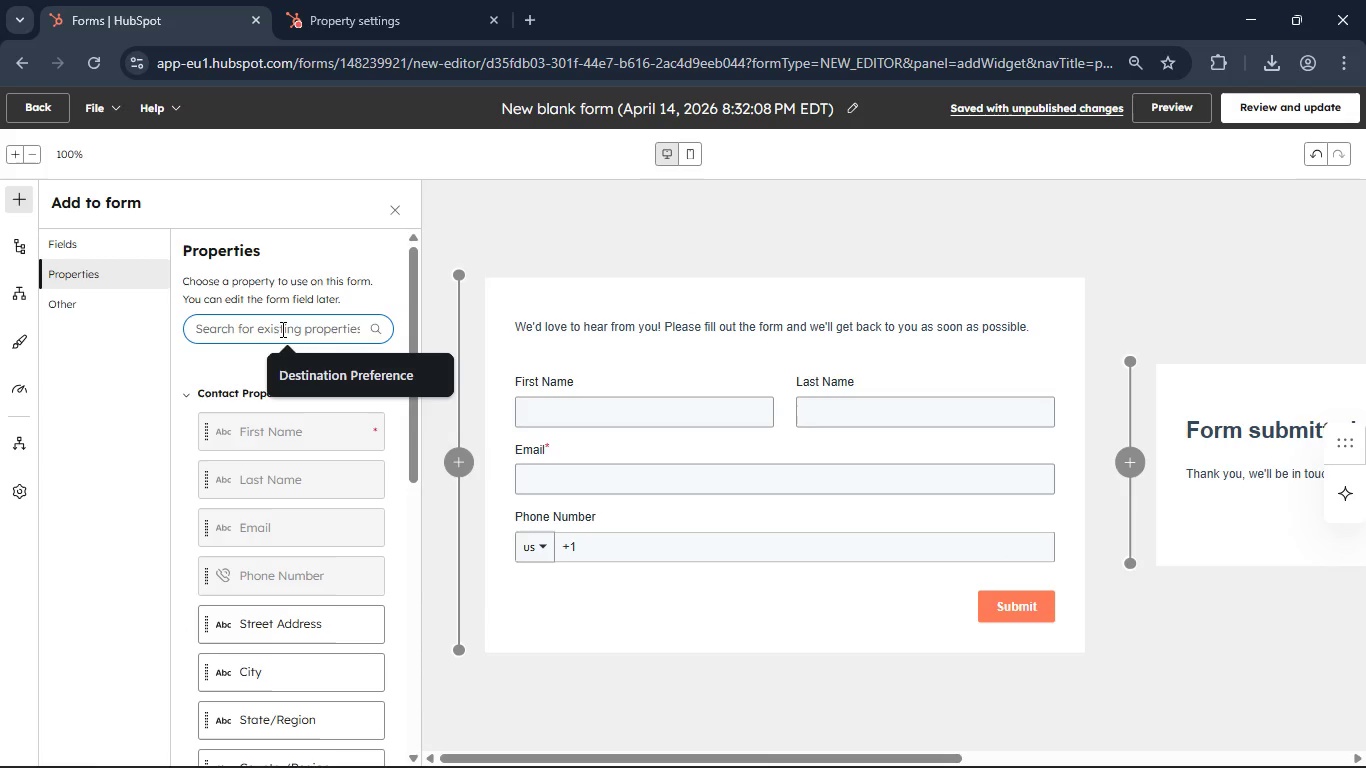 
type(Primary interez)
key(Backspace)
type(st)
 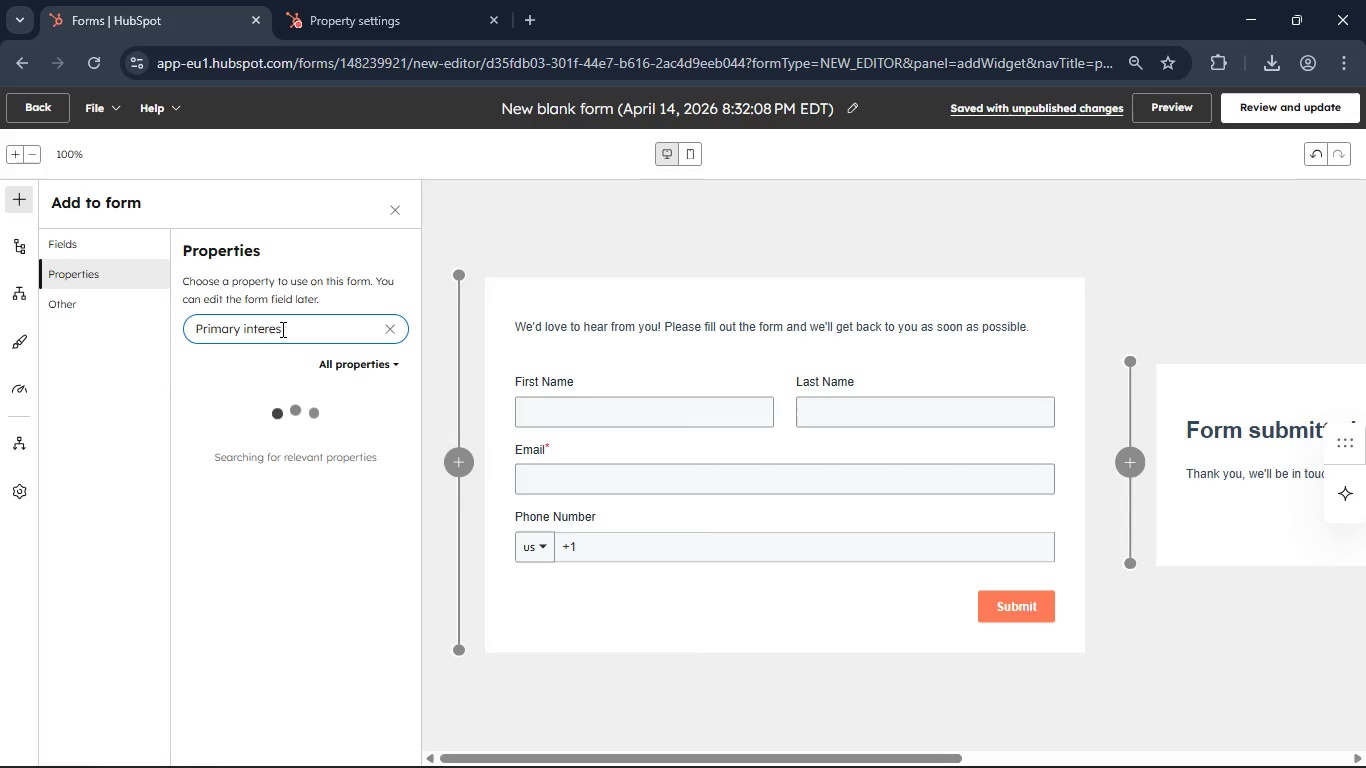 
wait(10.97)
 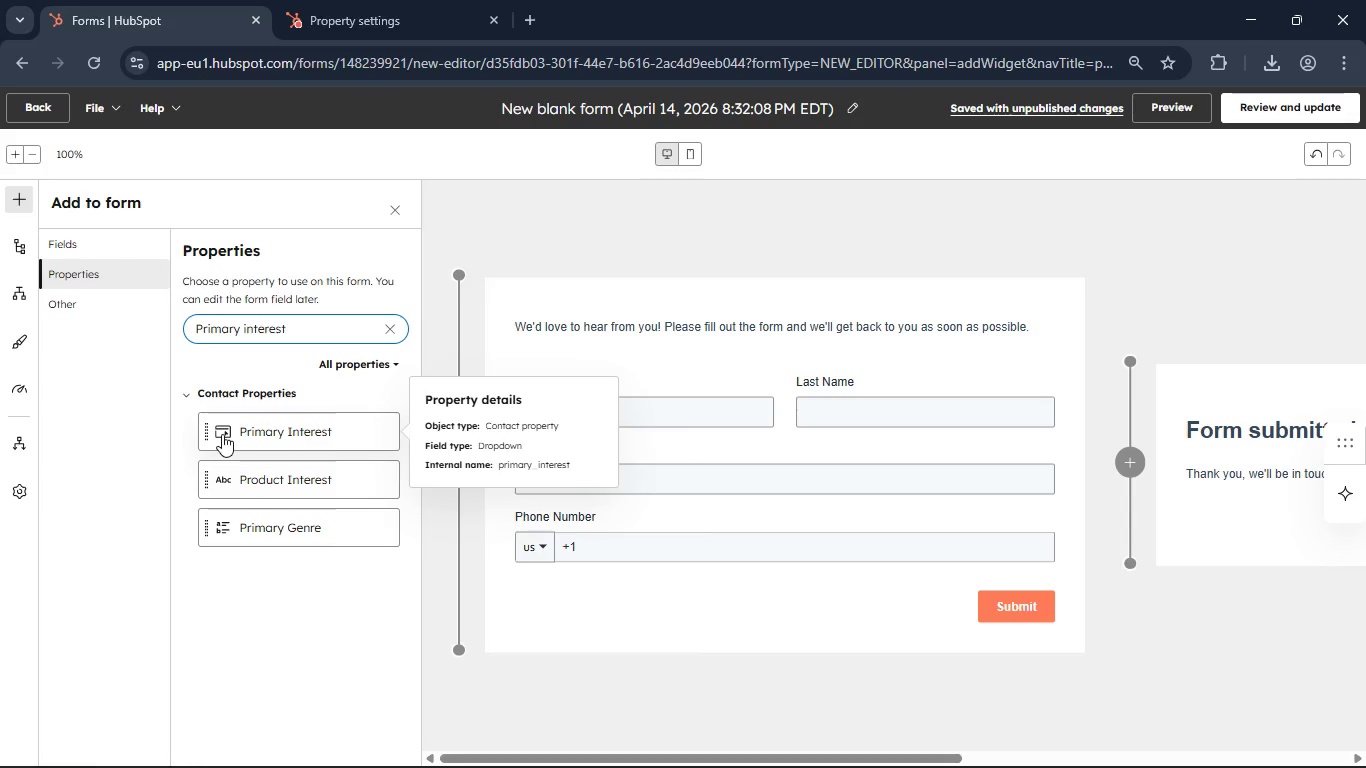 
left_click([119, 243])
 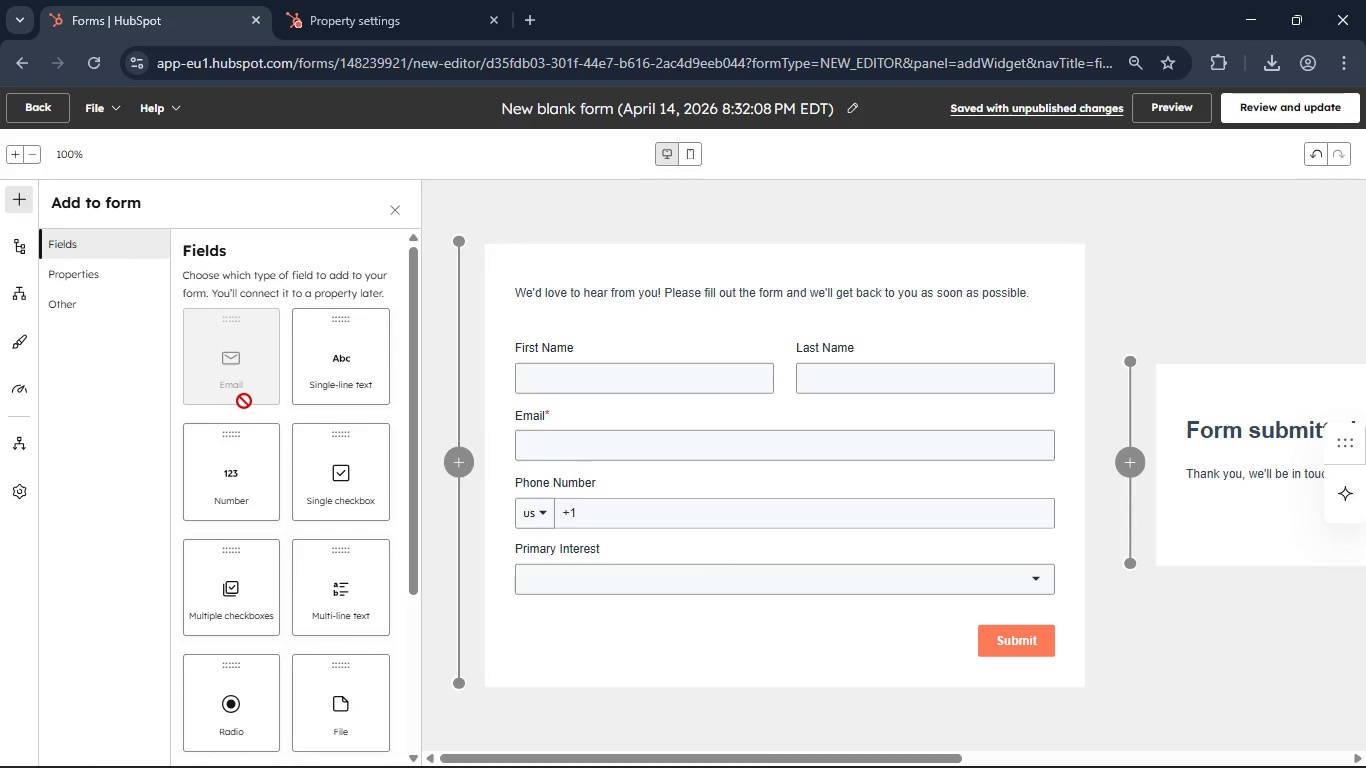 
scroll: coordinate [244, 421], scroll_direction: down, amount: 1.0
 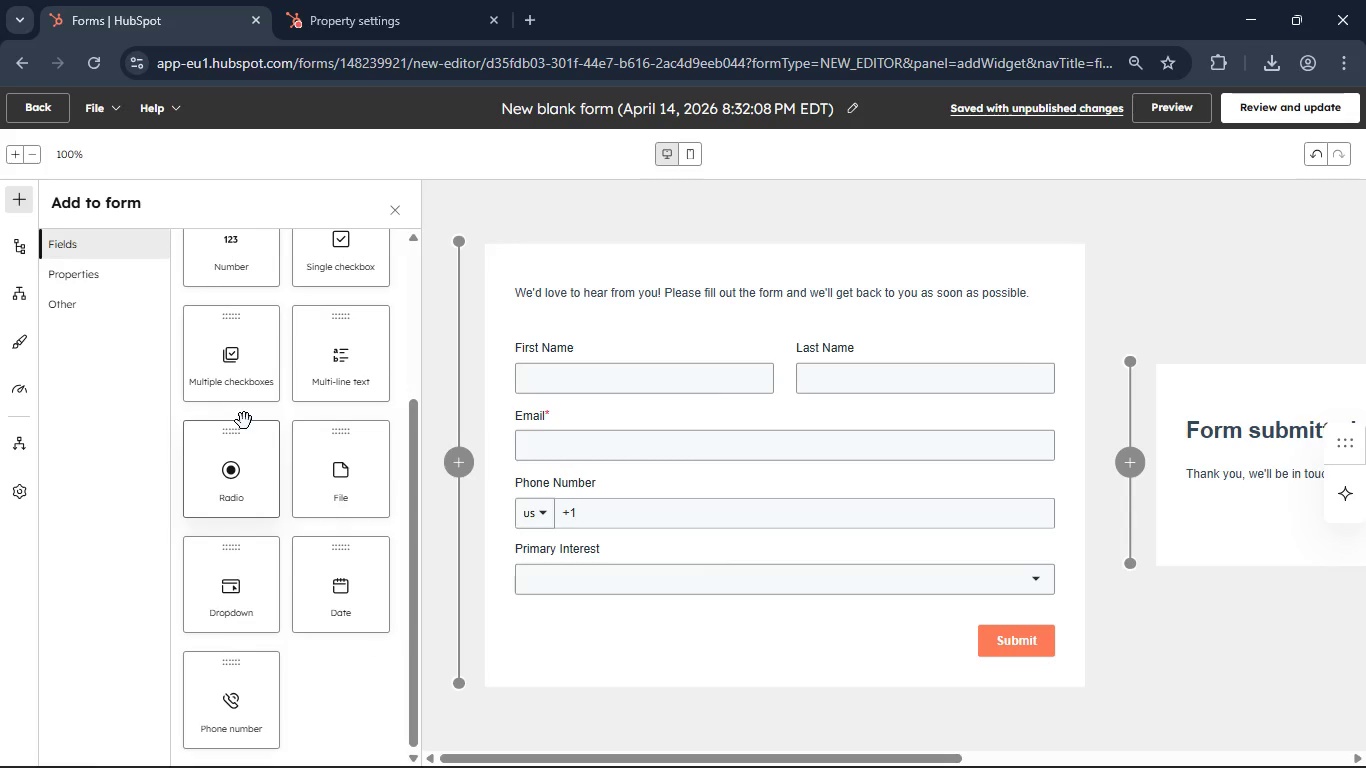 
scroll: coordinate [244, 421], scroll_direction: up, amount: 1.0
 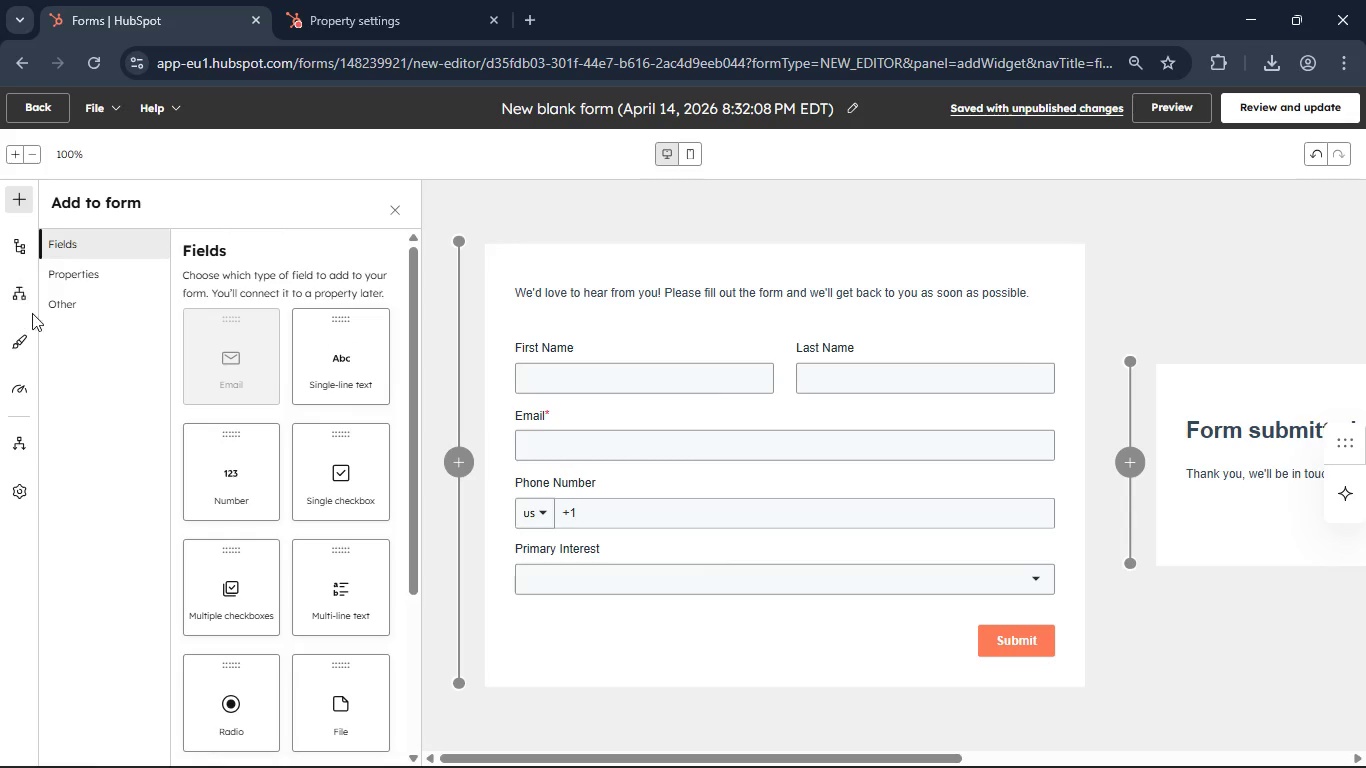 
left_click([59, 307])
 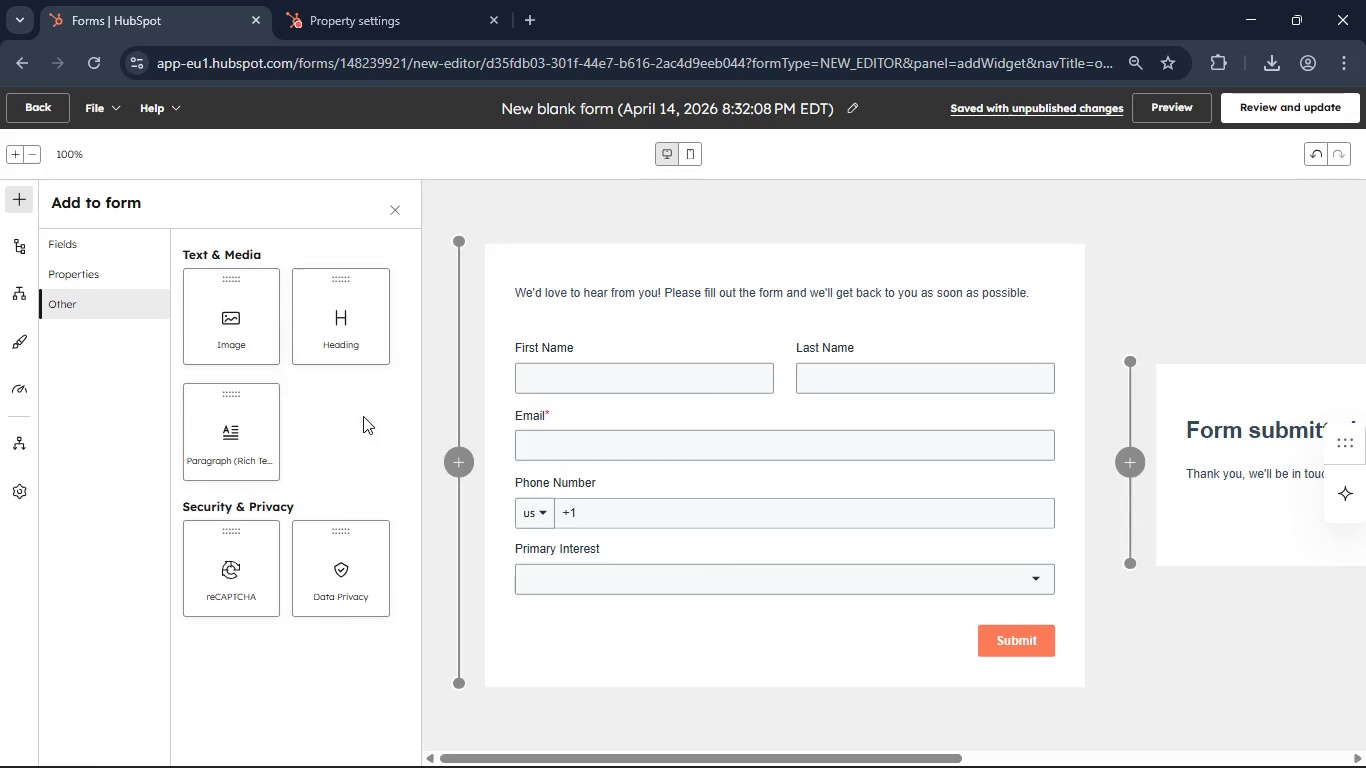 
left_click_drag(start_coordinate=[253, 561], to_coordinate=[603, 625])
 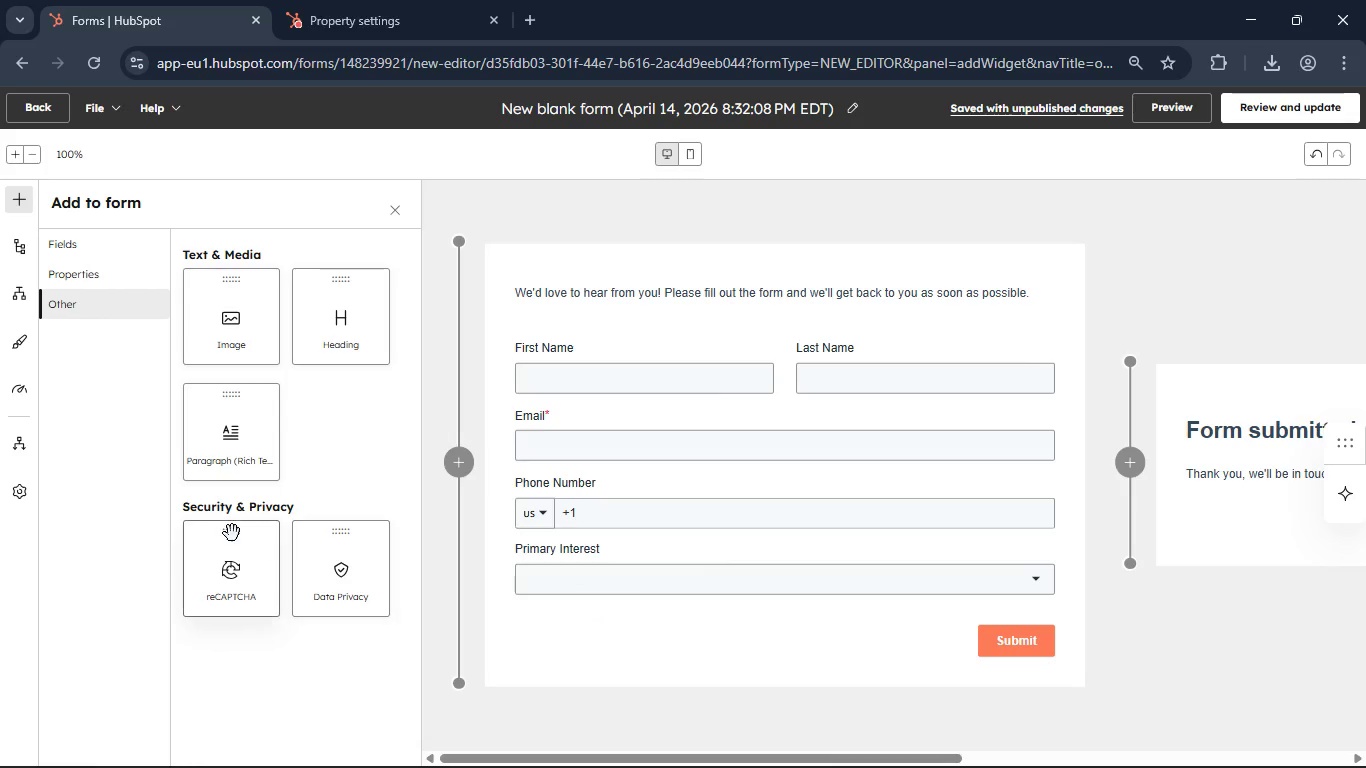 
left_click([229, 530])
 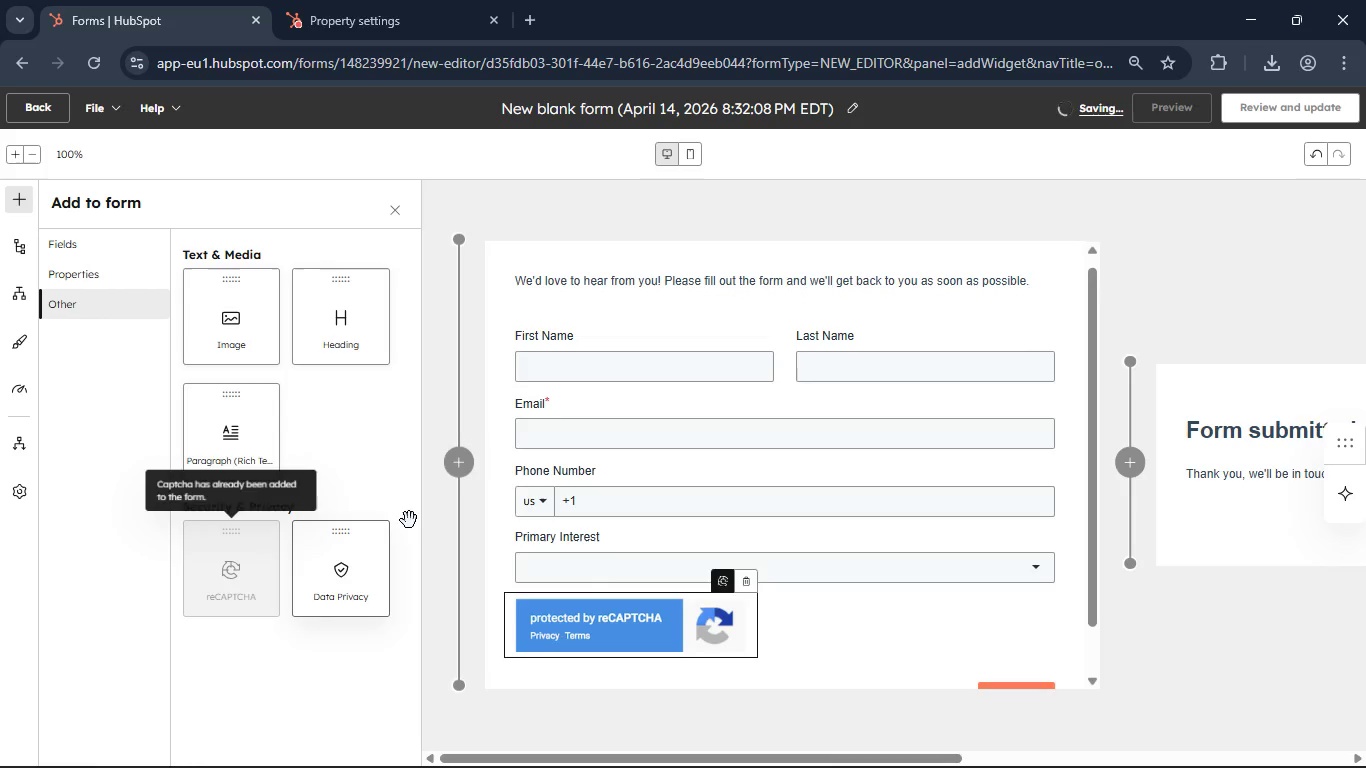 
scroll: coordinate [860, 463], scroll_direction: down, amount: 4.0
 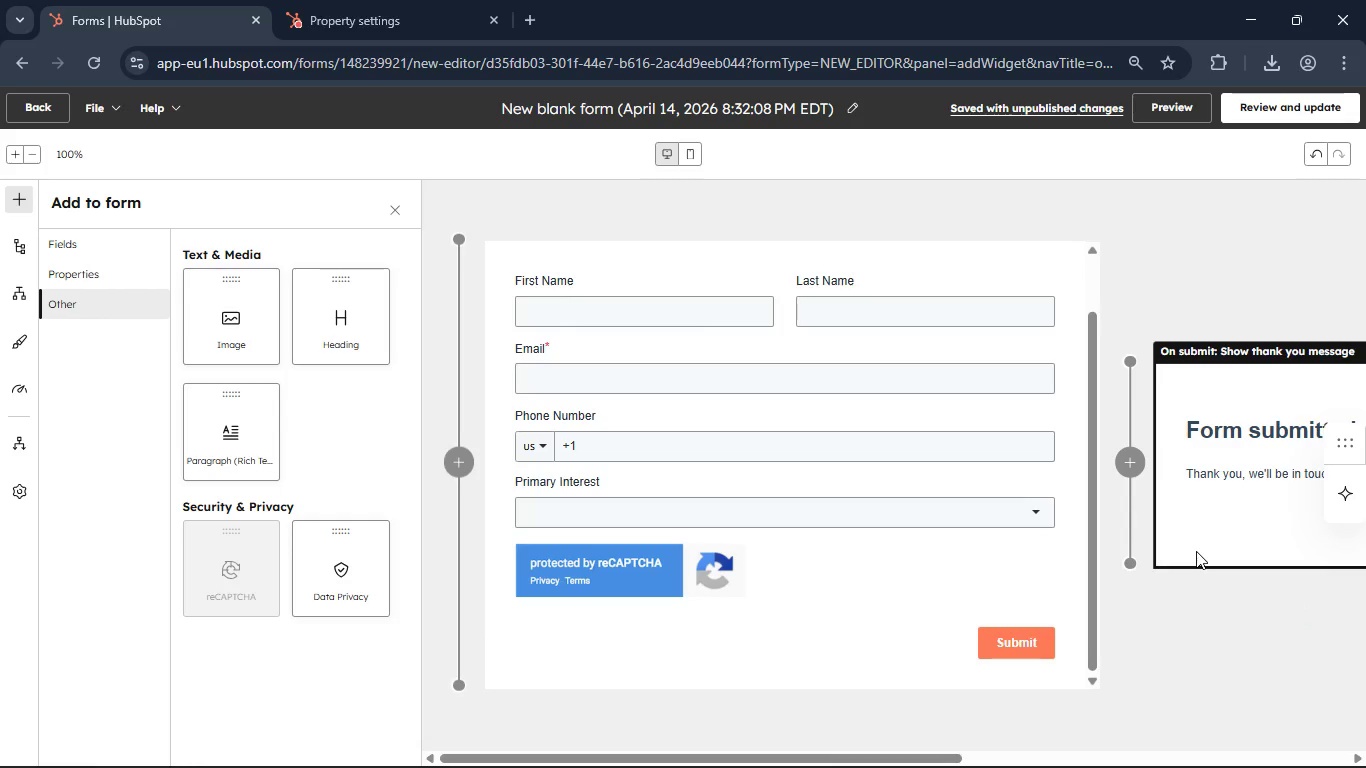 
wait(7.15)
 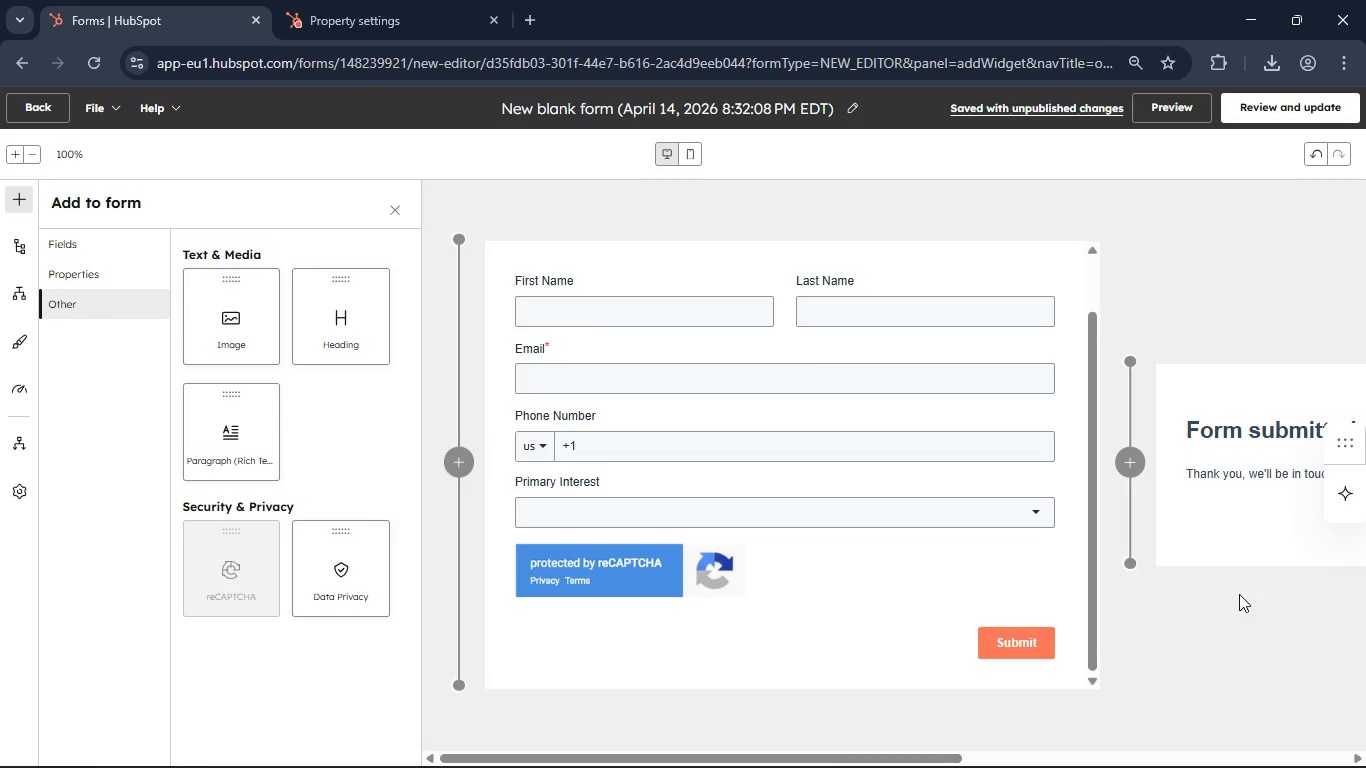 
left_click([830, 115])
 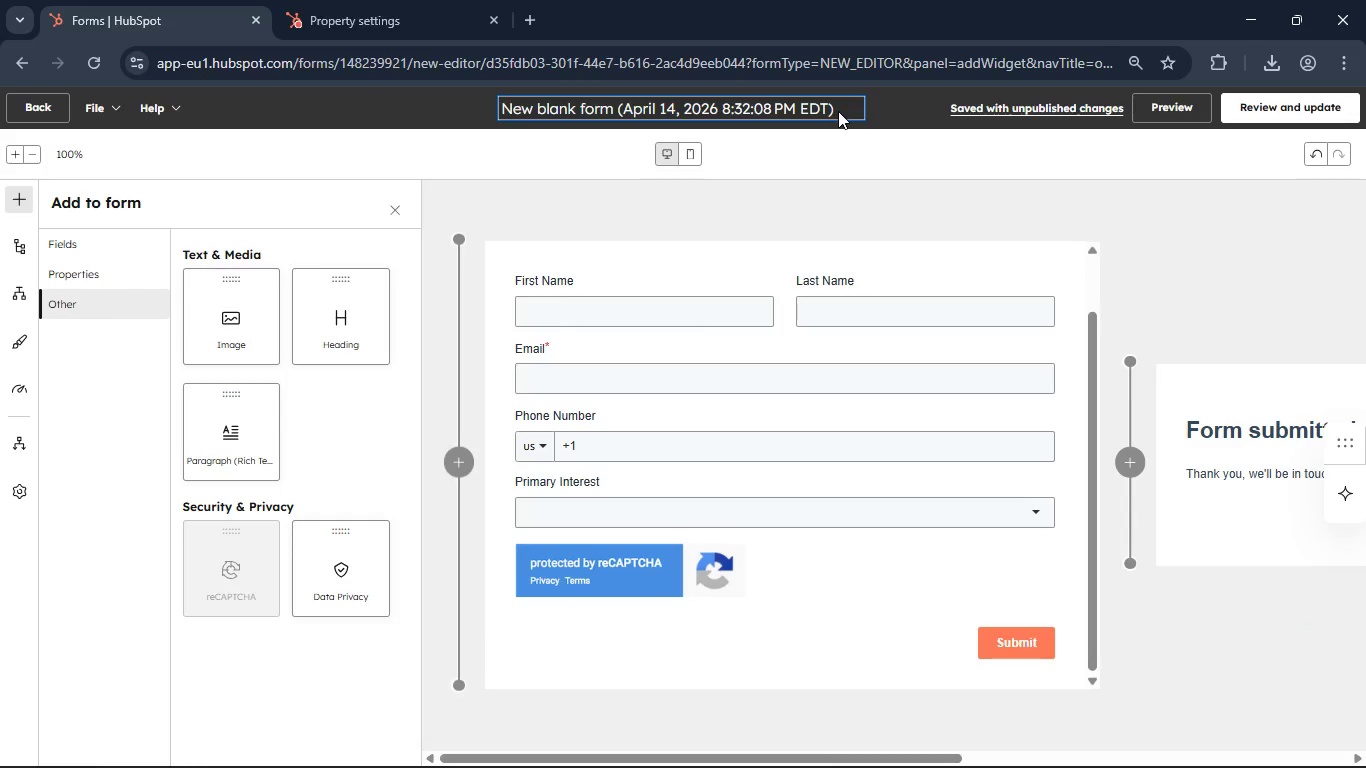 
left_click([838, 111])
 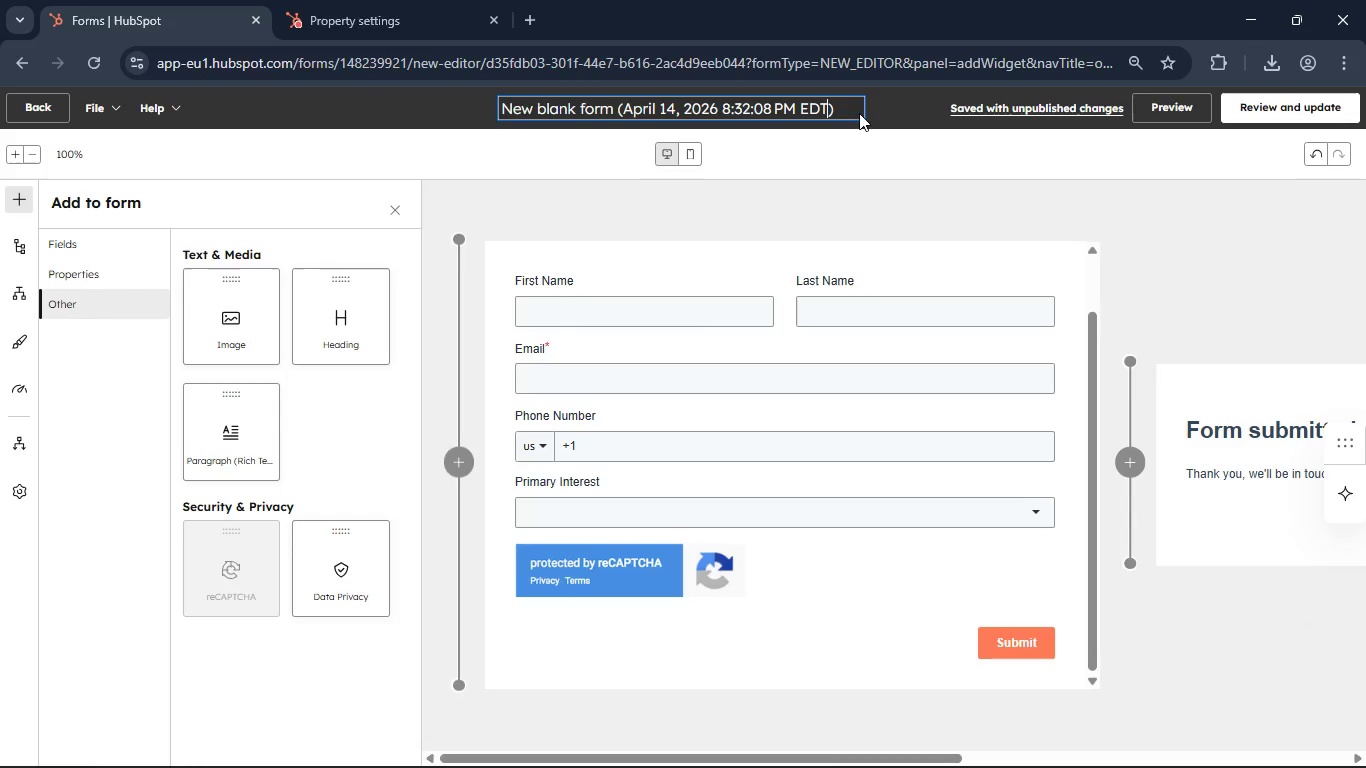 
key(ArrowRight)
 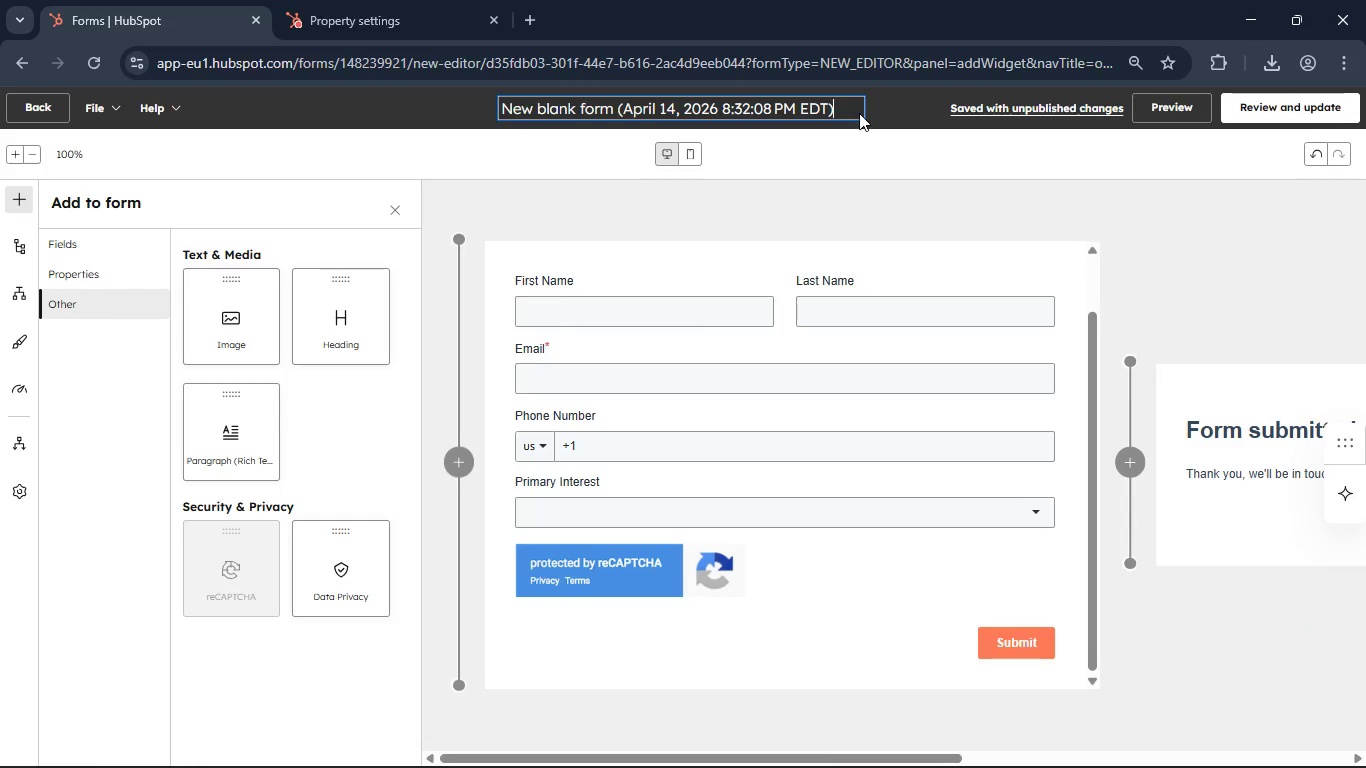 
hold_key(key=Backspace, duration=0.83)
 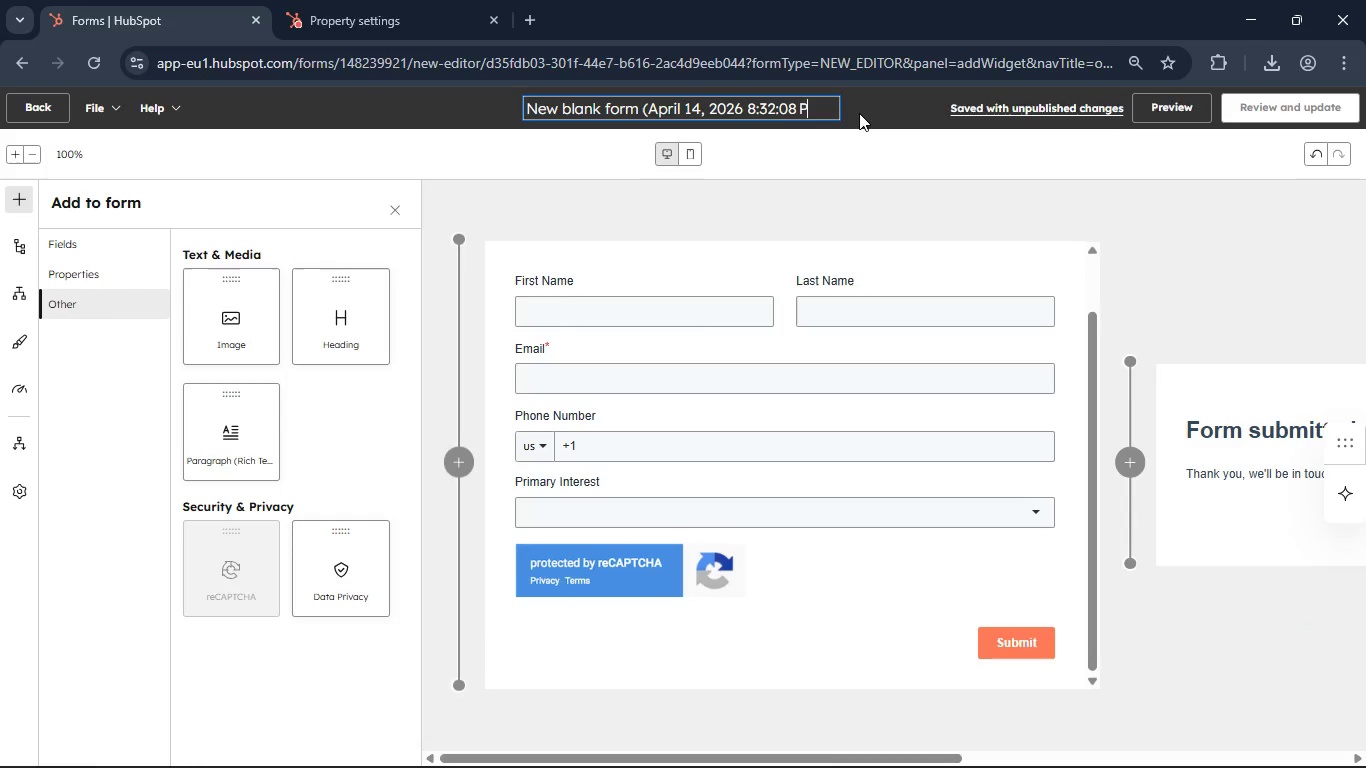 
hold_key(key=Backspace, duration=1.52)
 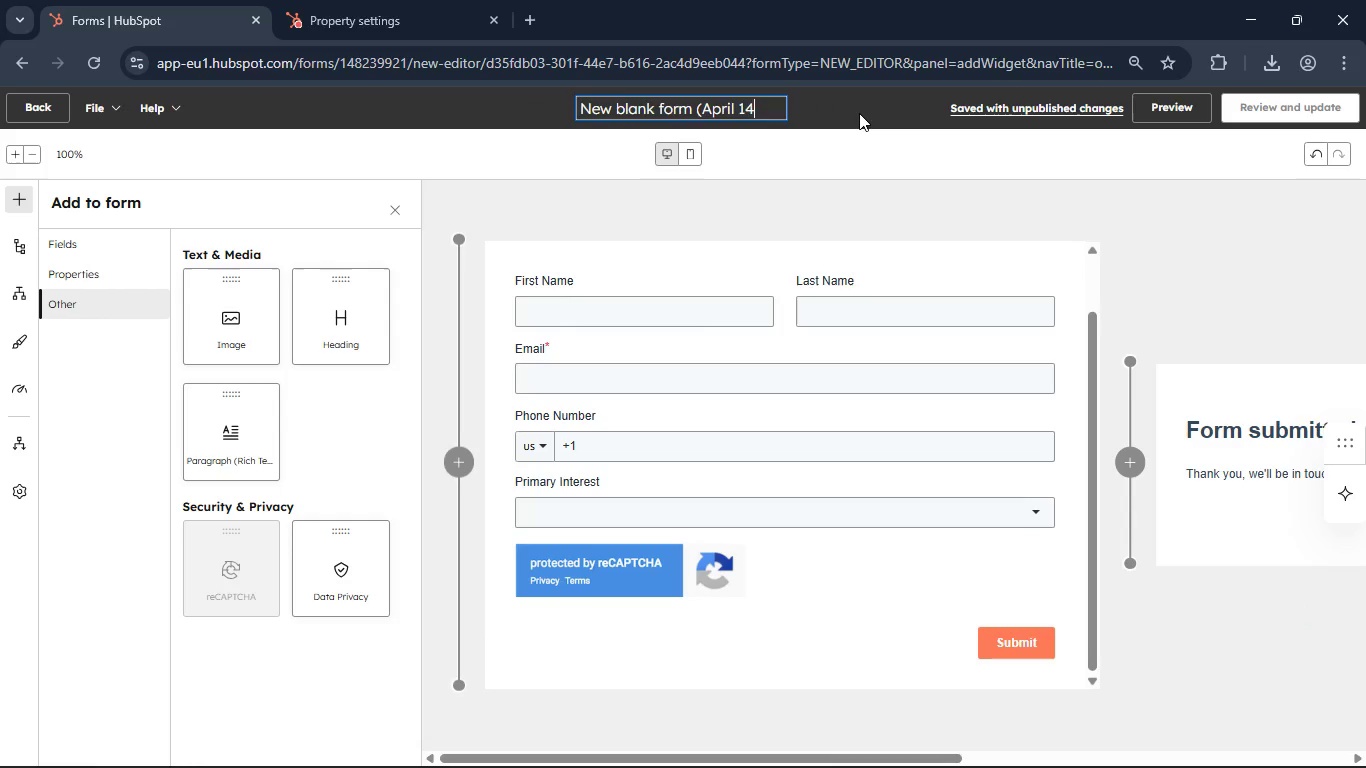 
hold_key(key=Backspace, duration=1.03)
 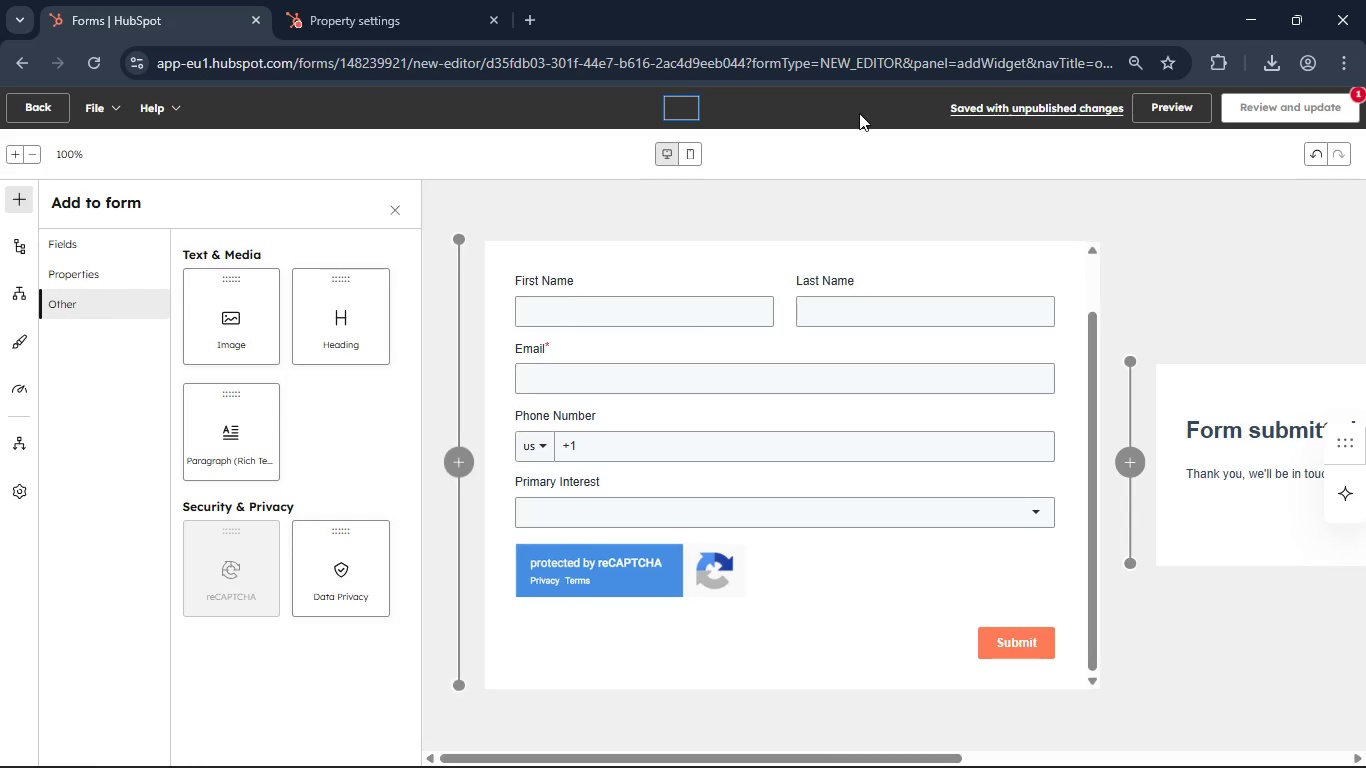 
key(Backspace)
key(Backspace)
type(Commercial Diving Career Guide Form)
 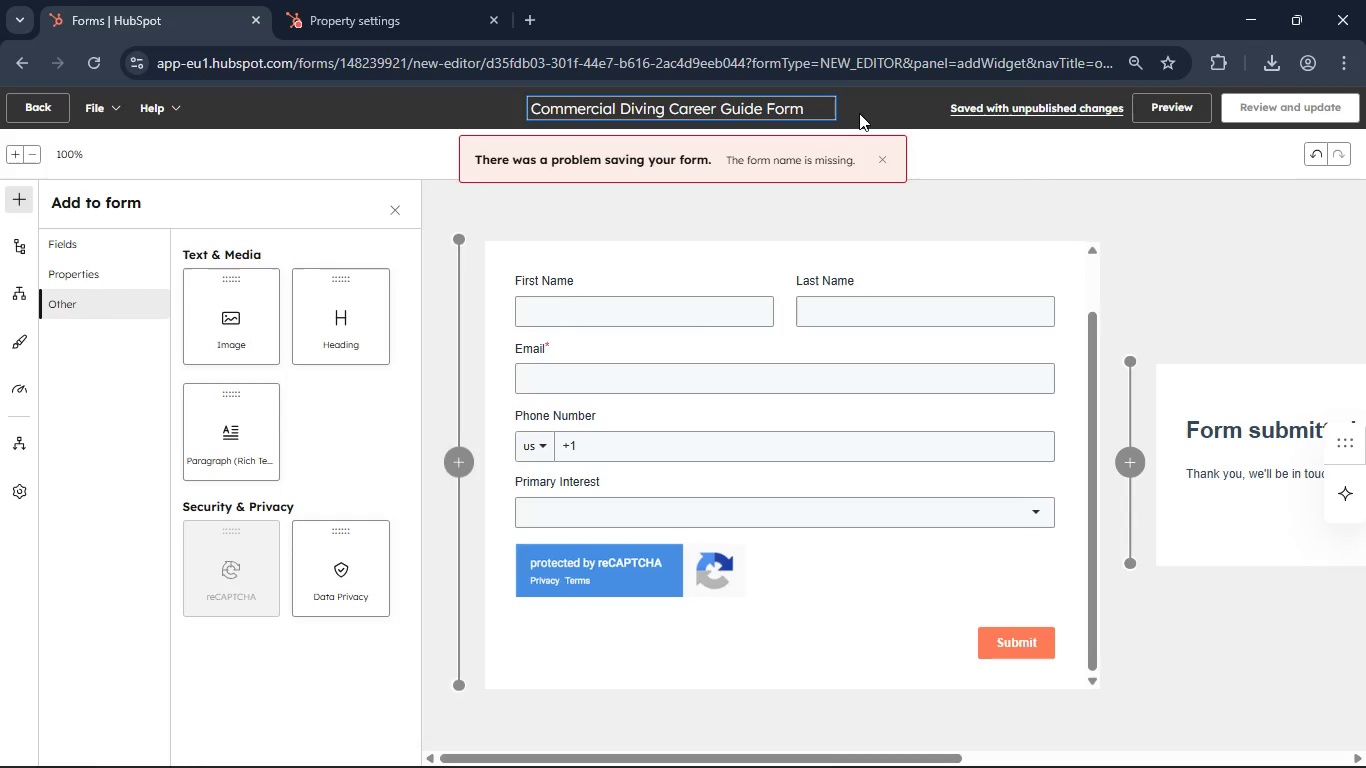 
left_click([882, 163])
 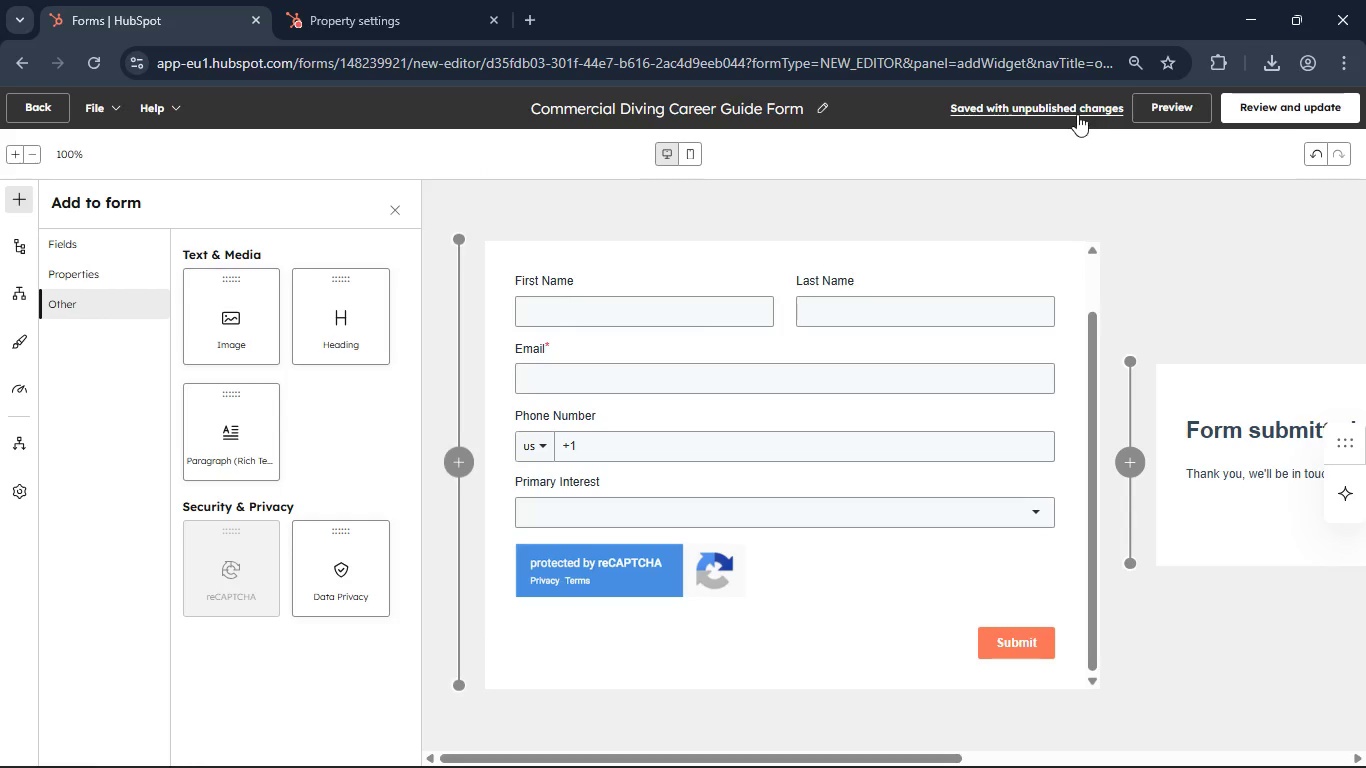 
left_click([1076, 114])
 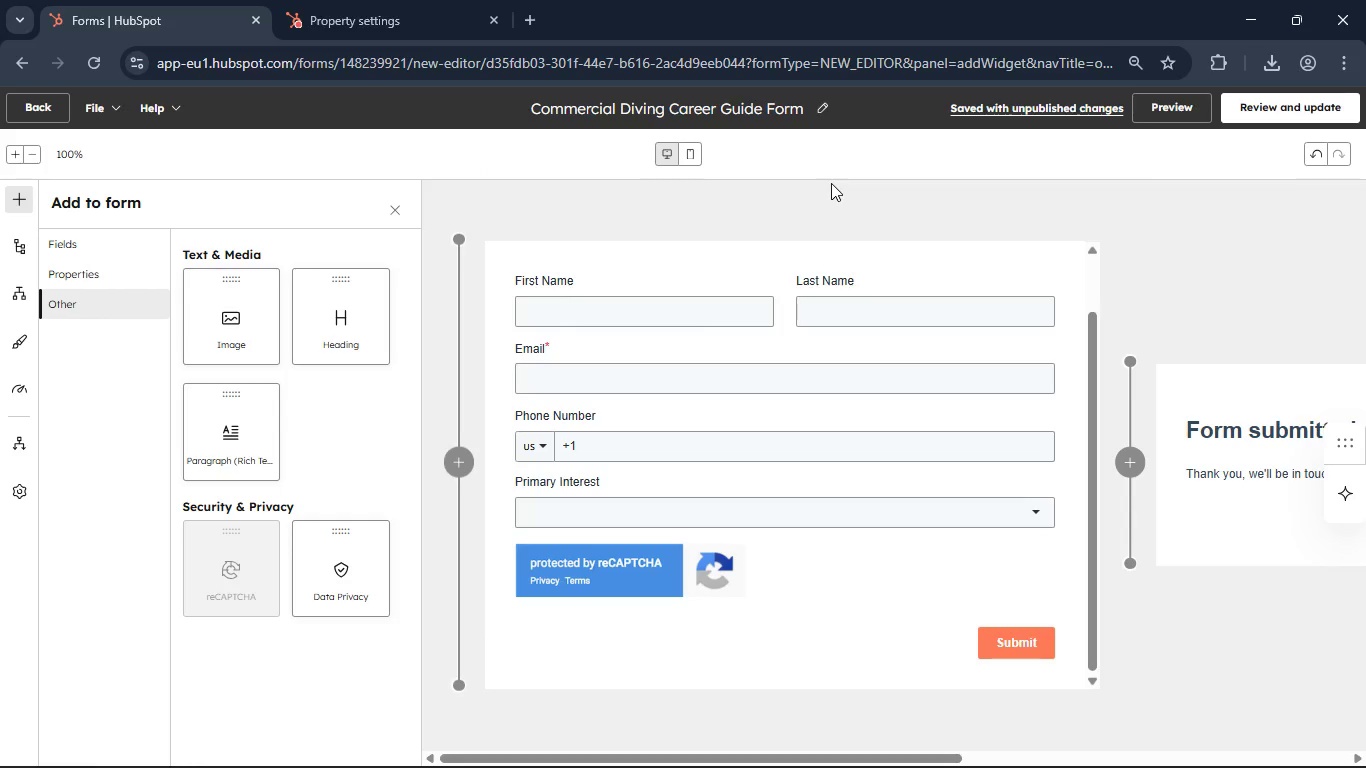 
left_click([831, 183])
 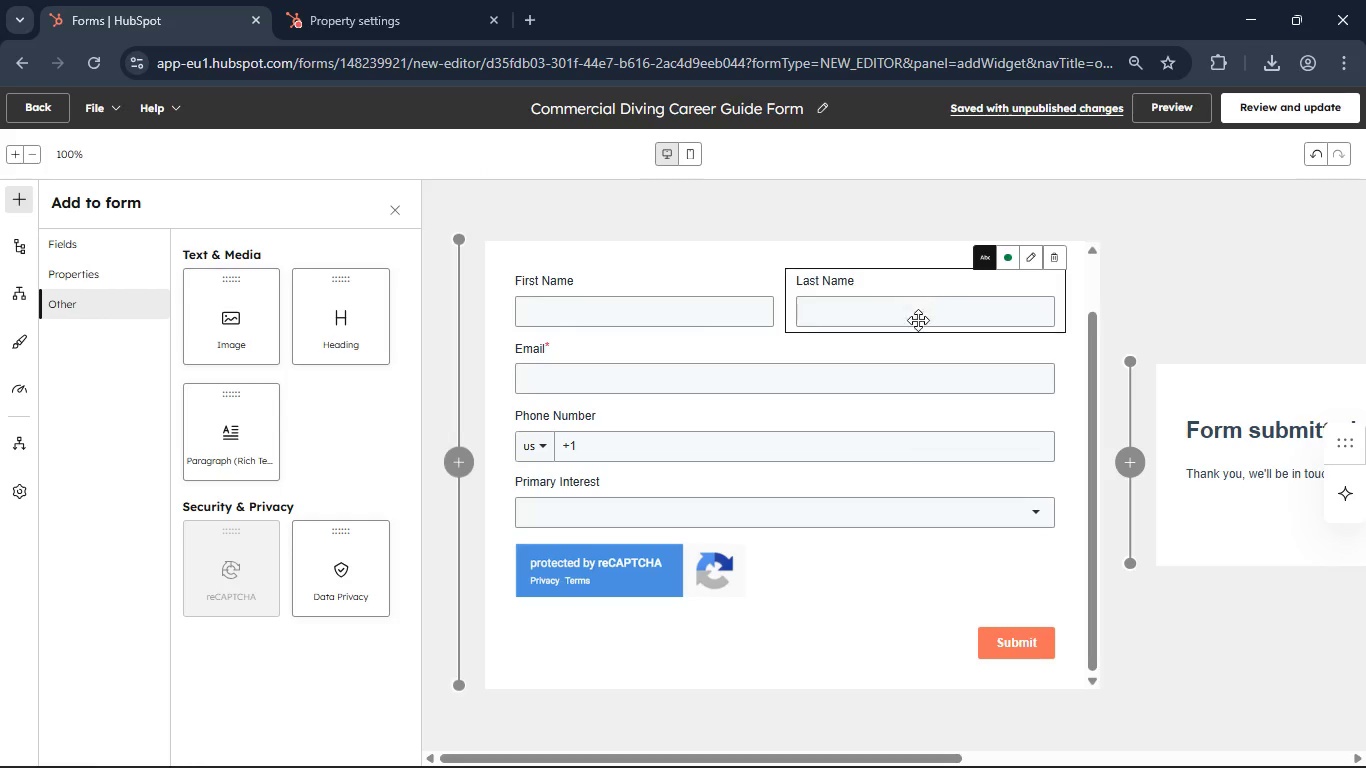 
left_click_drag(start_coordinate=[859, 762], to_coordinate=[1144, 767])
 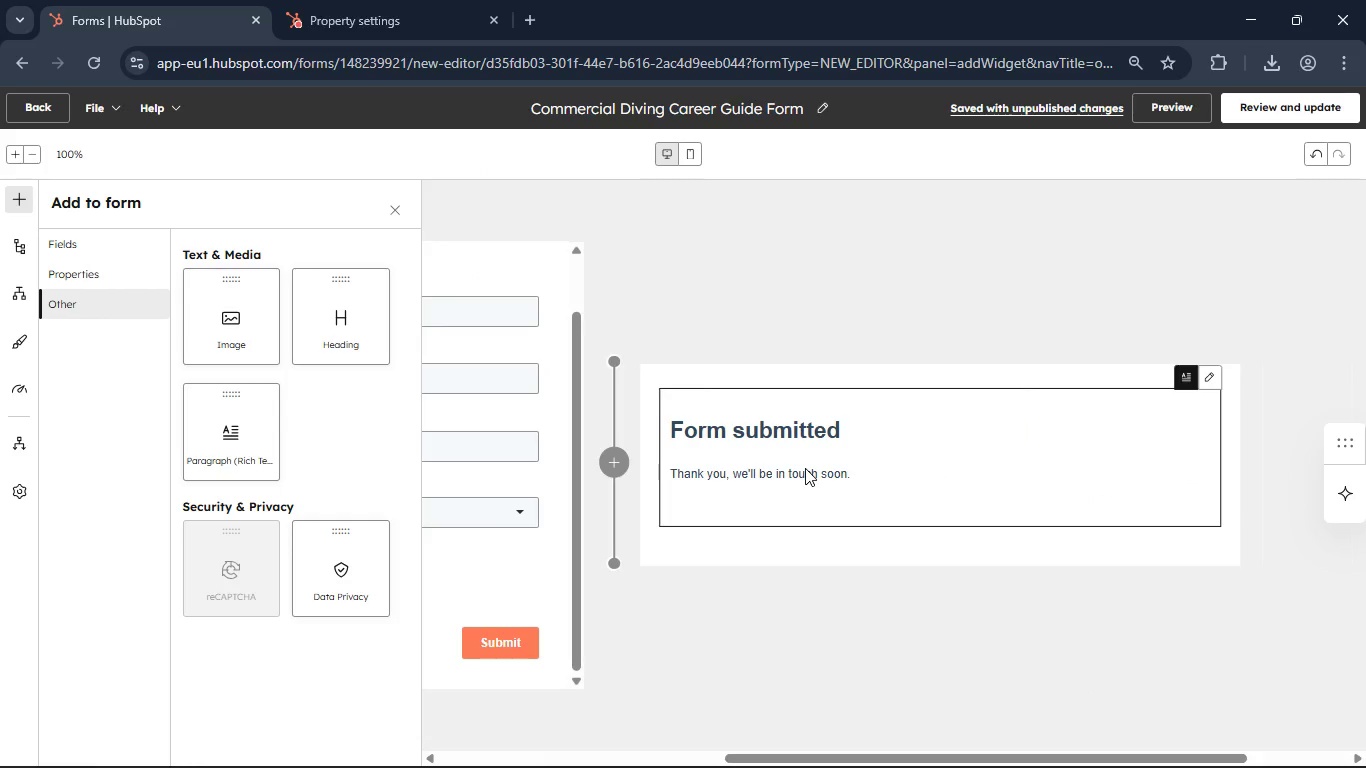 
left_click([805, 468])
 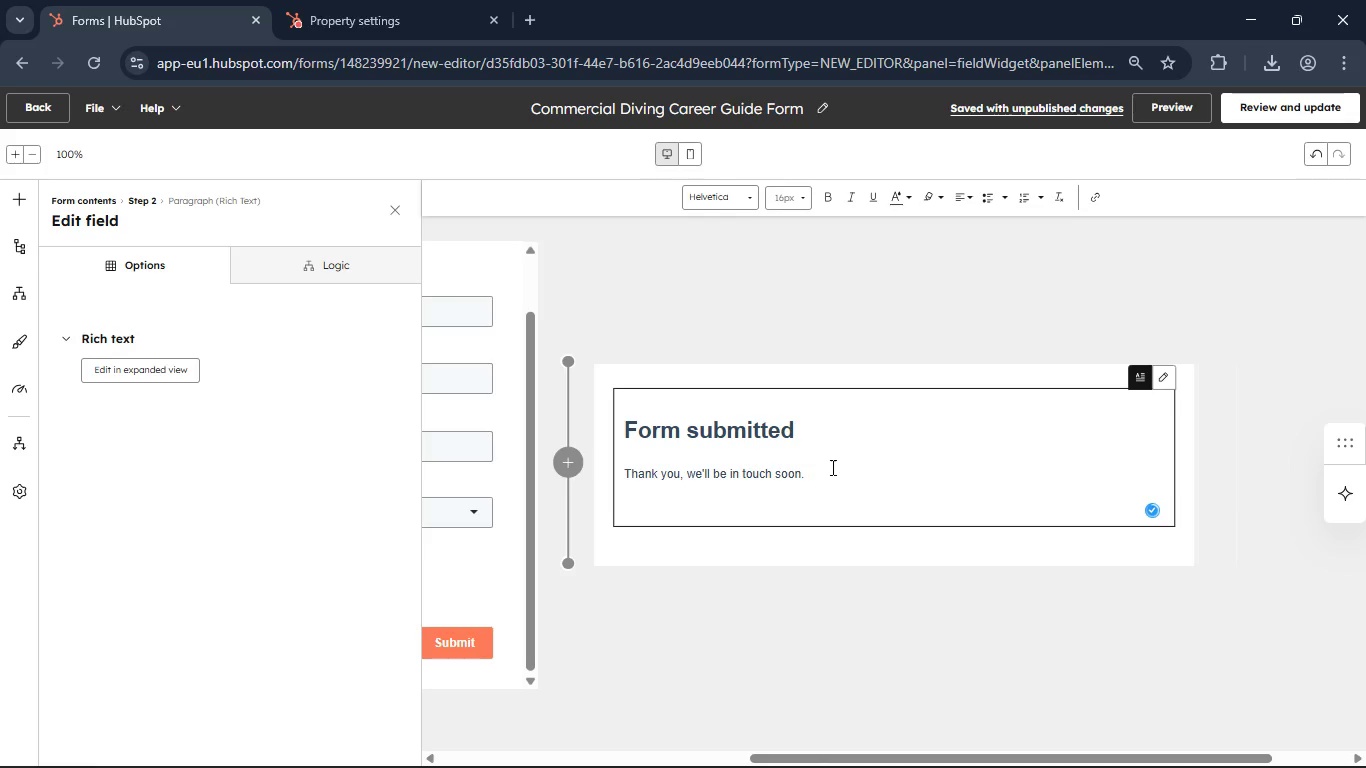 
left_click([825, 469])
 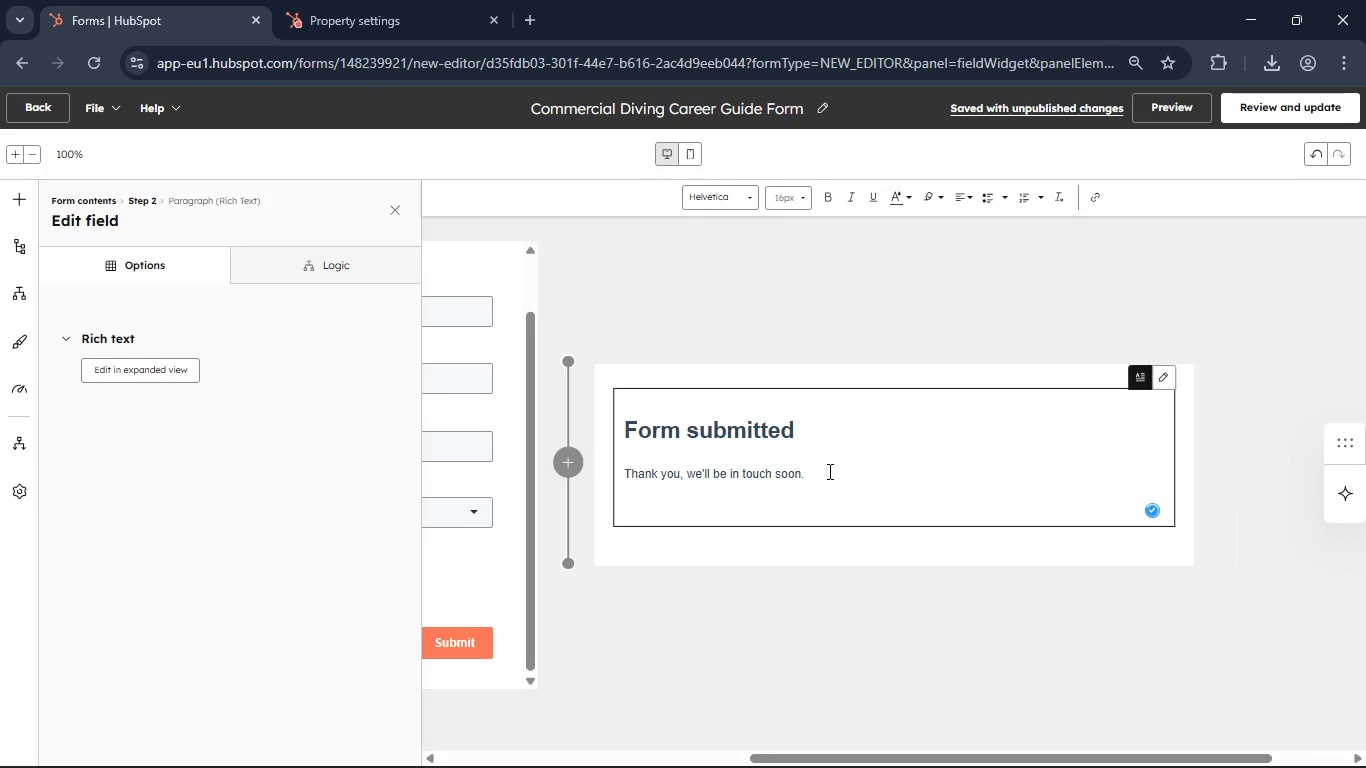 
type([PrintScreen])
key(Backspace)
key(Backspace)
key(Backspace)
key(Backspace)
key(Backspace)
key(Backspace)
key(Backspace)
key(Backspace)
key(Backspace)
key(Backspace)
type(Check your Email for the )
 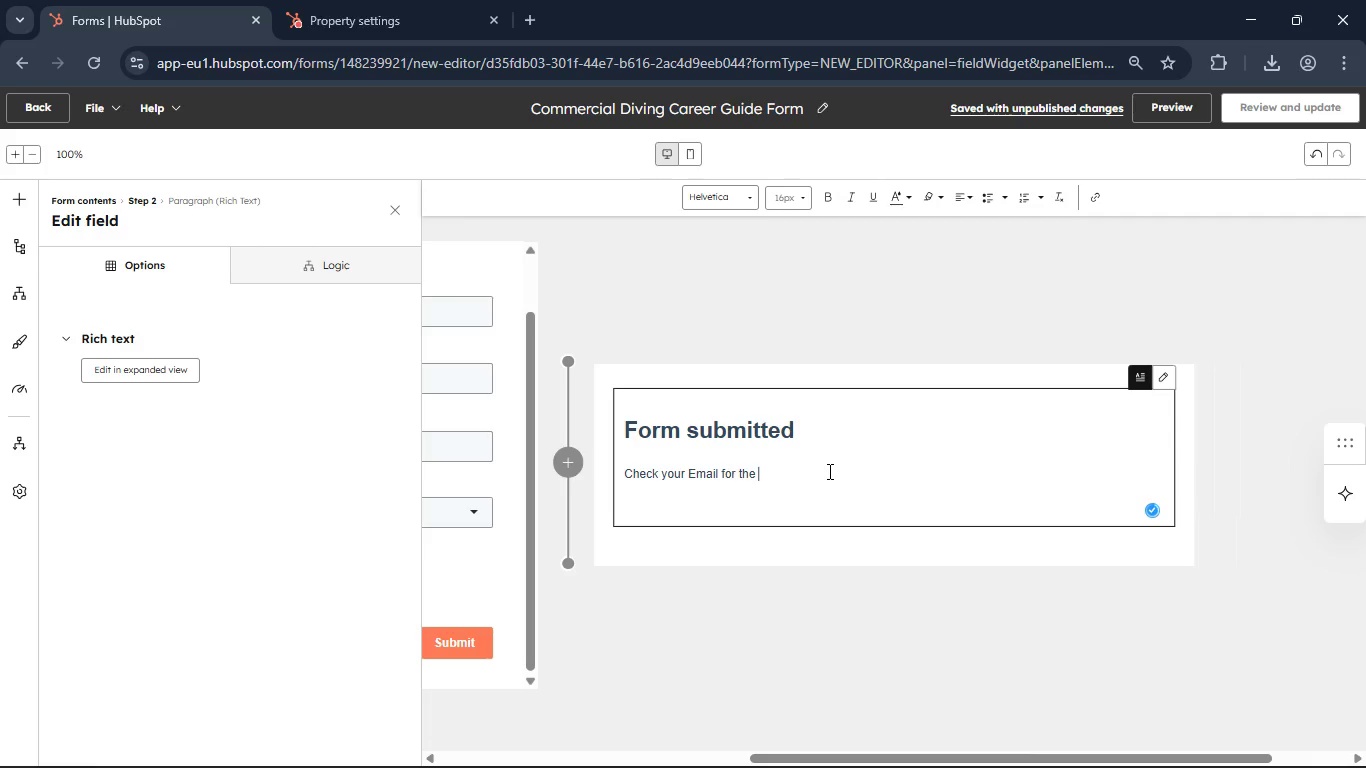 
type(gude)
 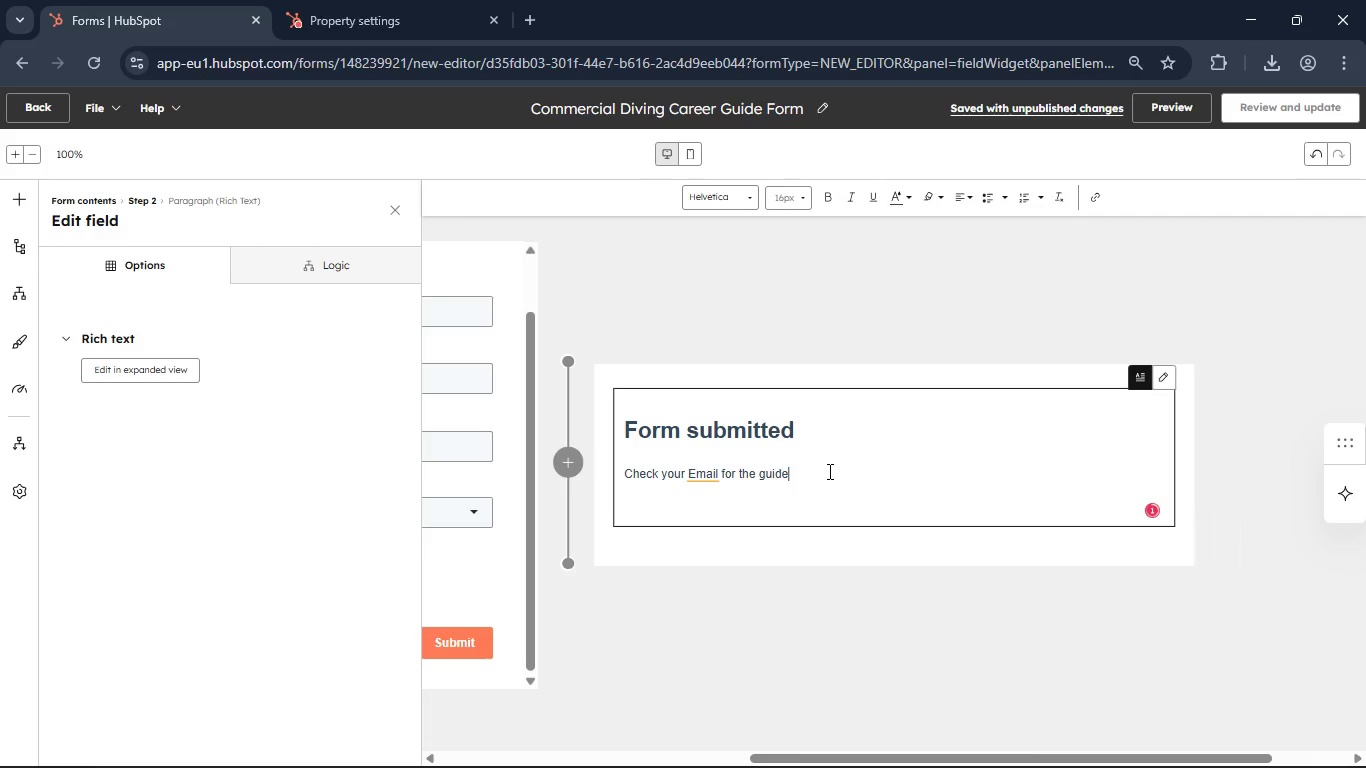 
left_click([719, 570])
 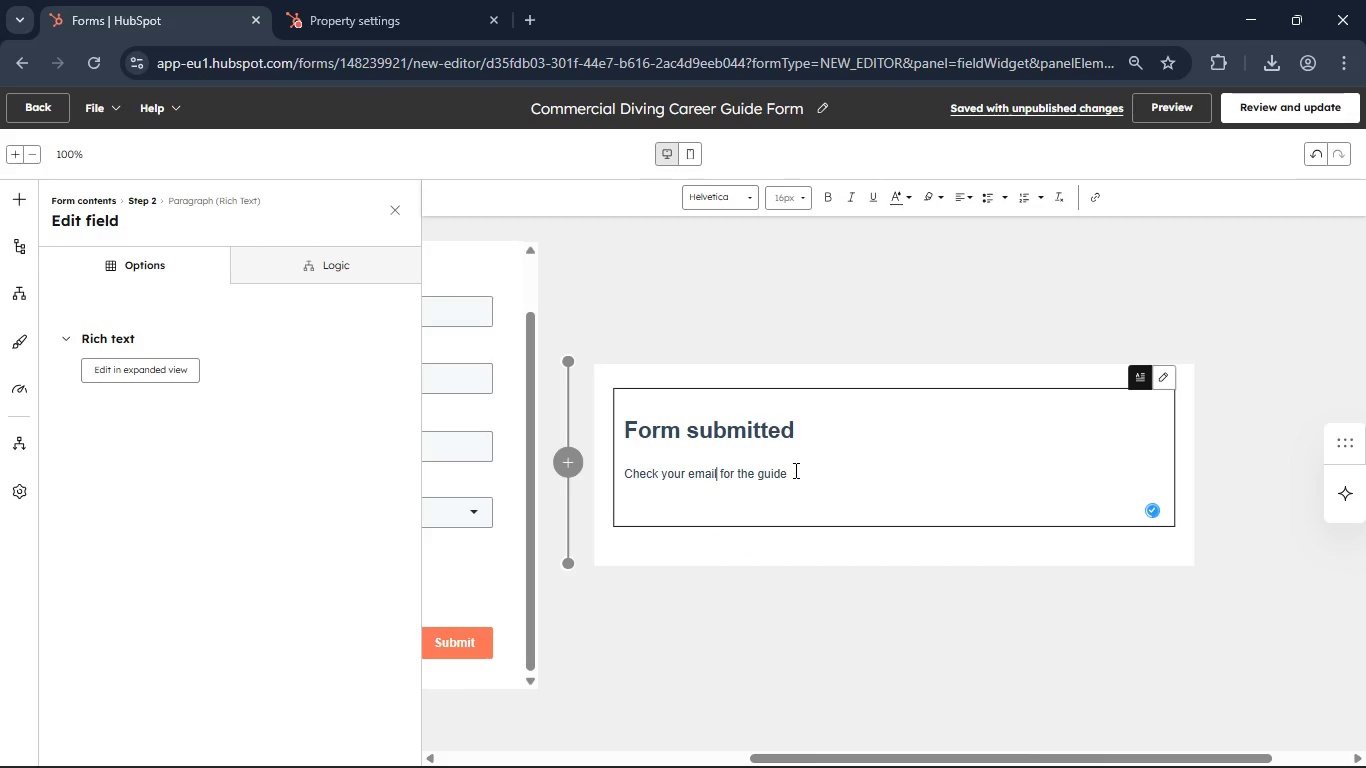 
left_click_drag(start_coordinate=[794, 470], to_coordinate=[628, 482])
 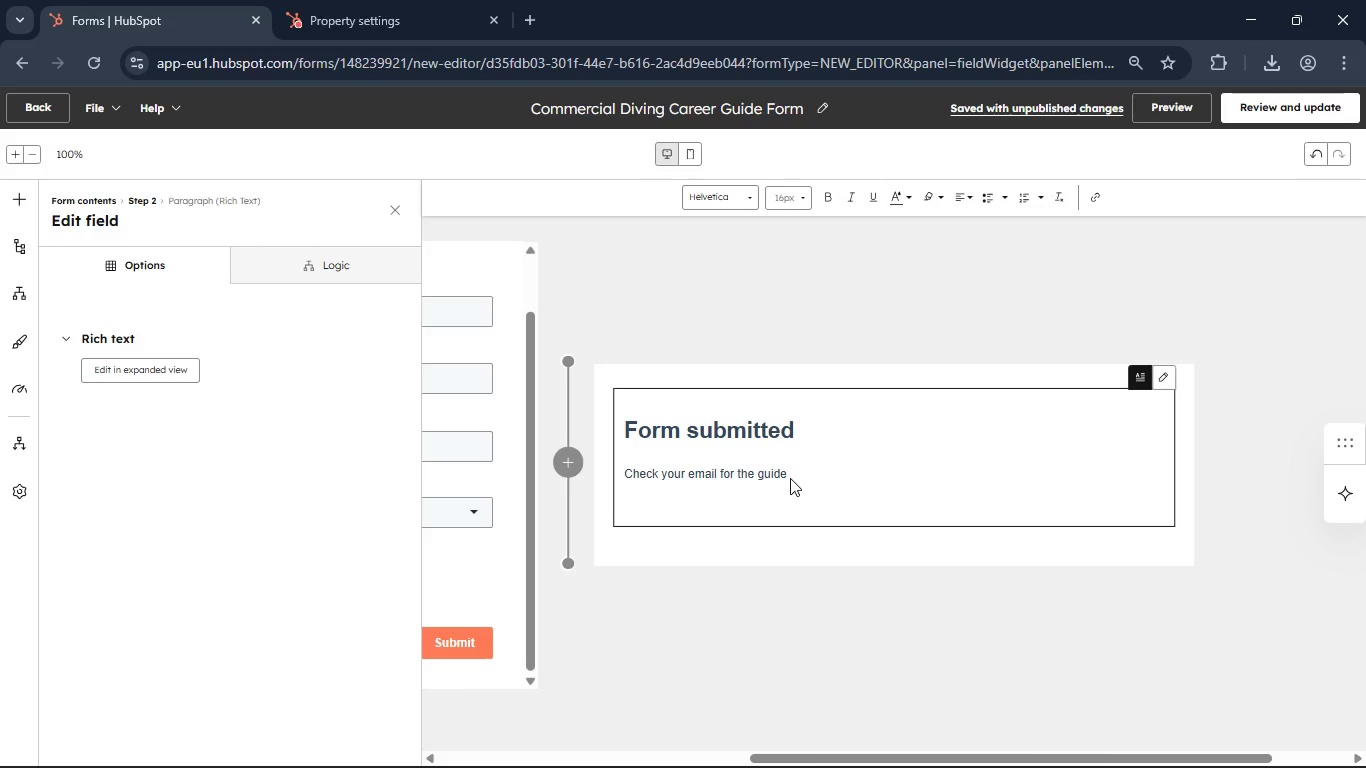 
left_click([790, 478])
 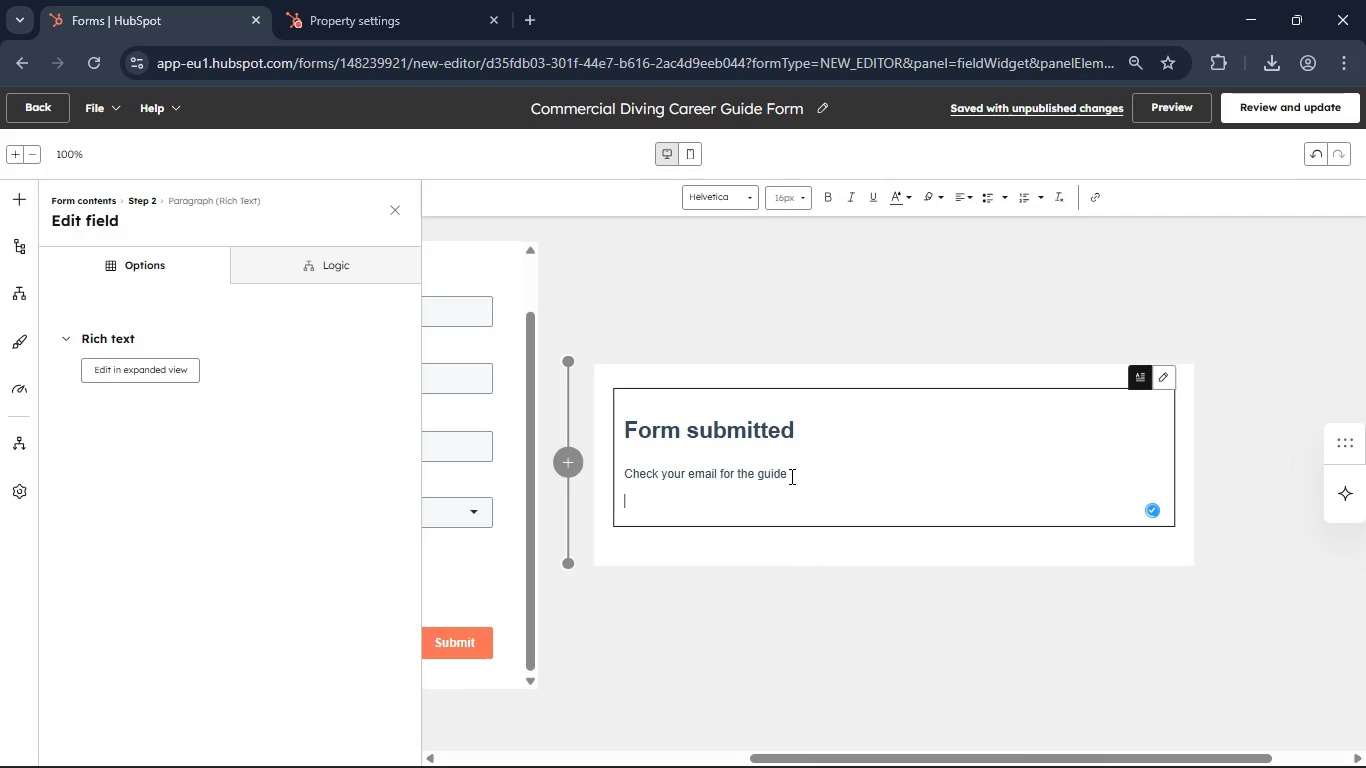 
left_click([790, 476])
 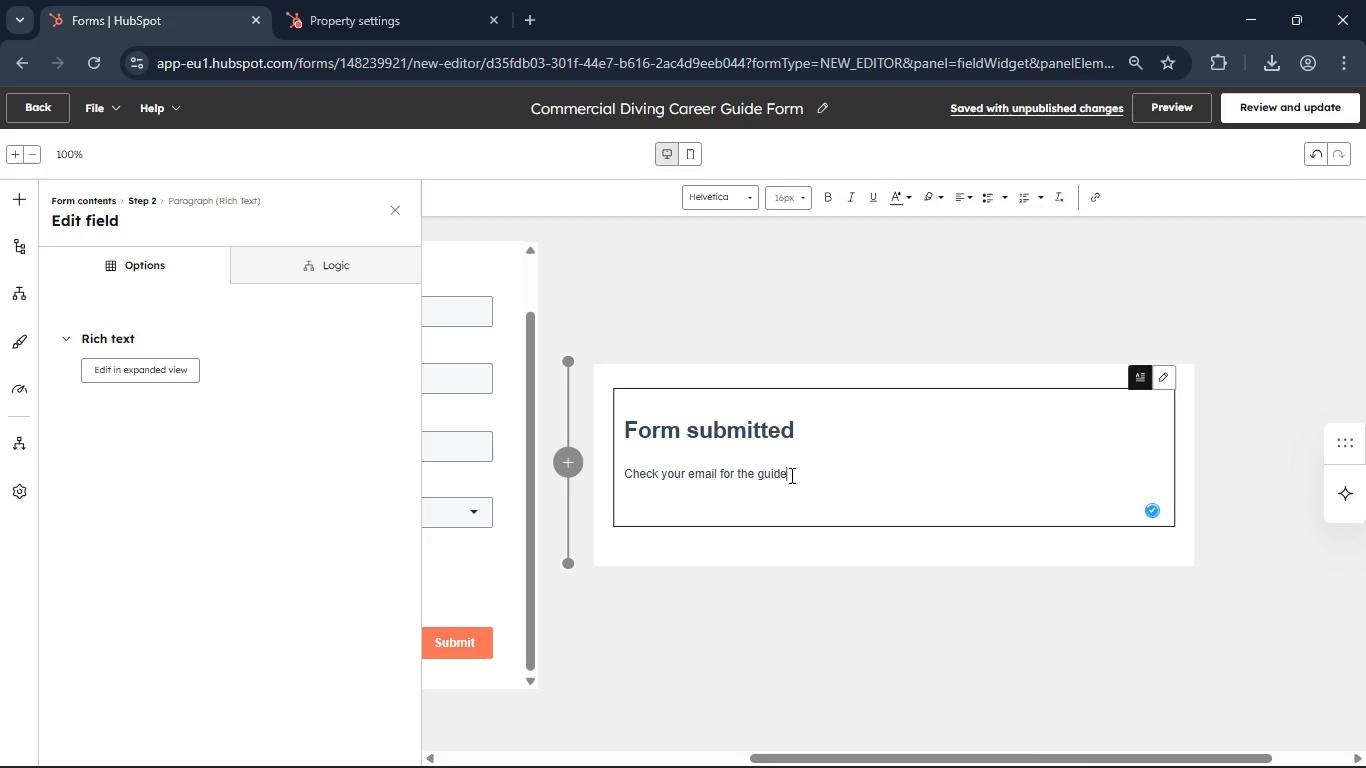 
left_click_drag(start_coordinate=[791, 475], to_coordinate=[623, 469])
 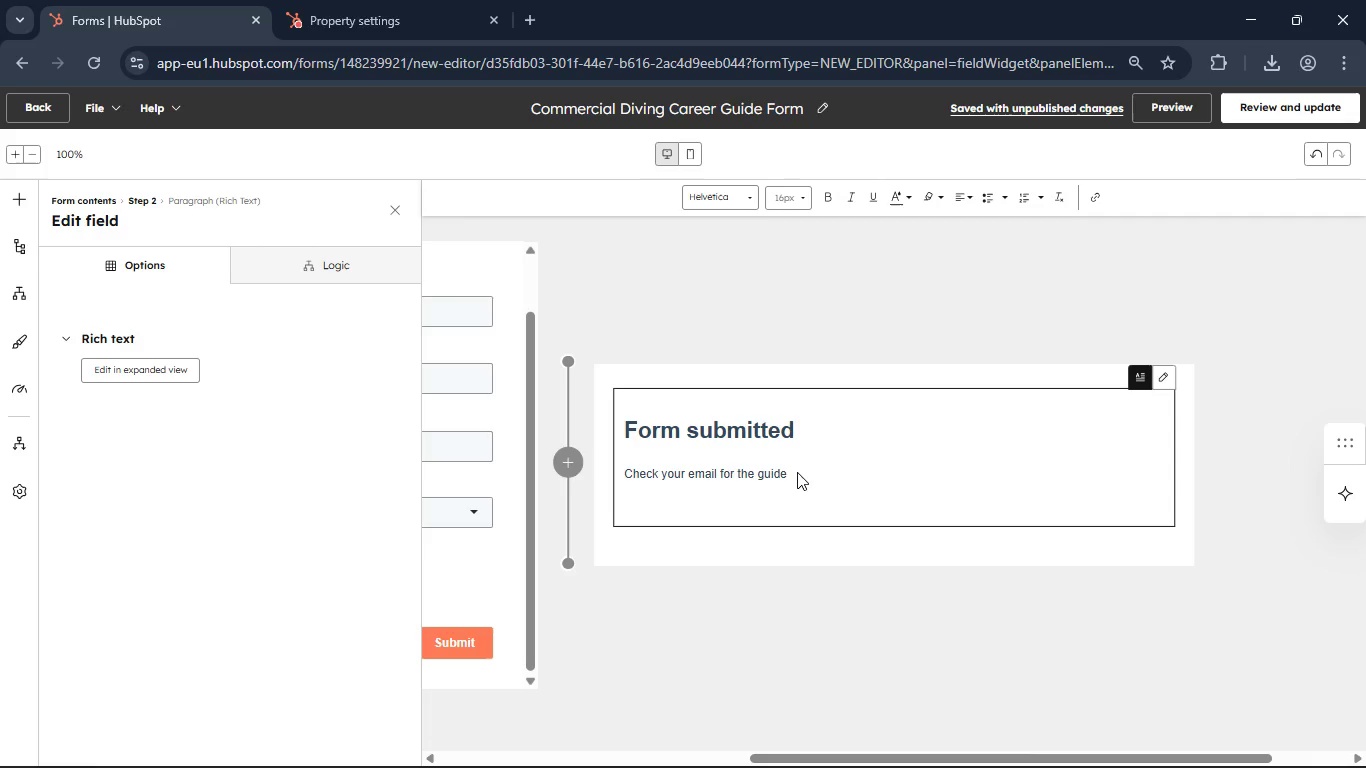 
left_click([796, 472])
 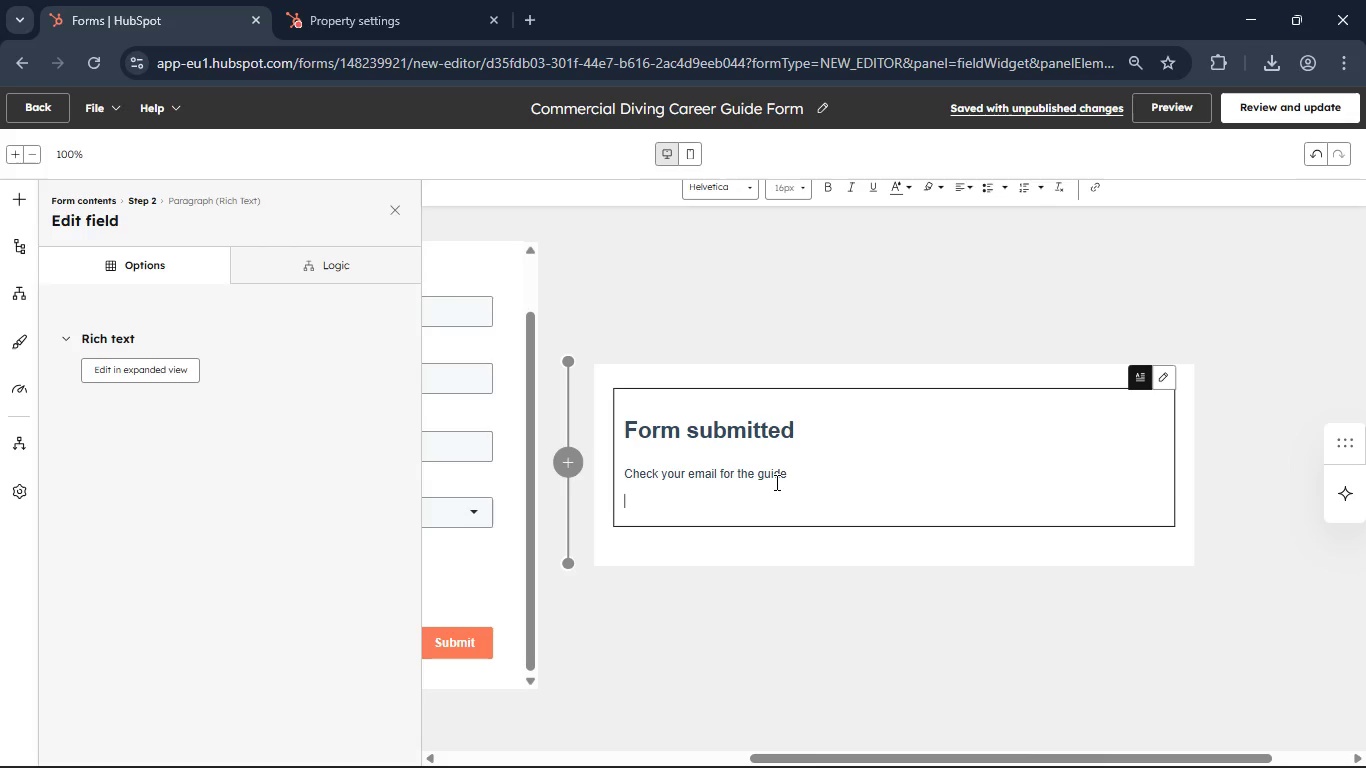 
left_click([786, 477])
 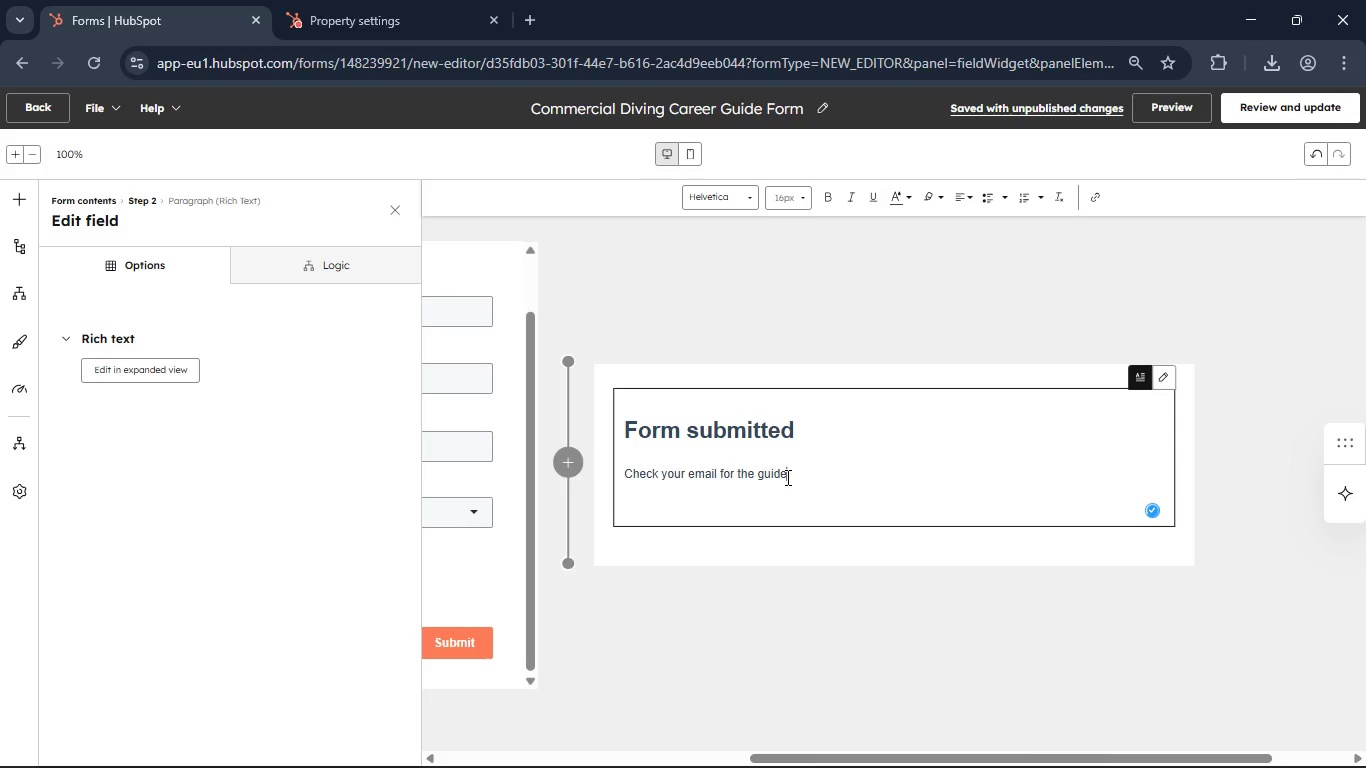 
left_click_drag(start_coordinate=[788, 473], to_coordinate=[730, 473])
 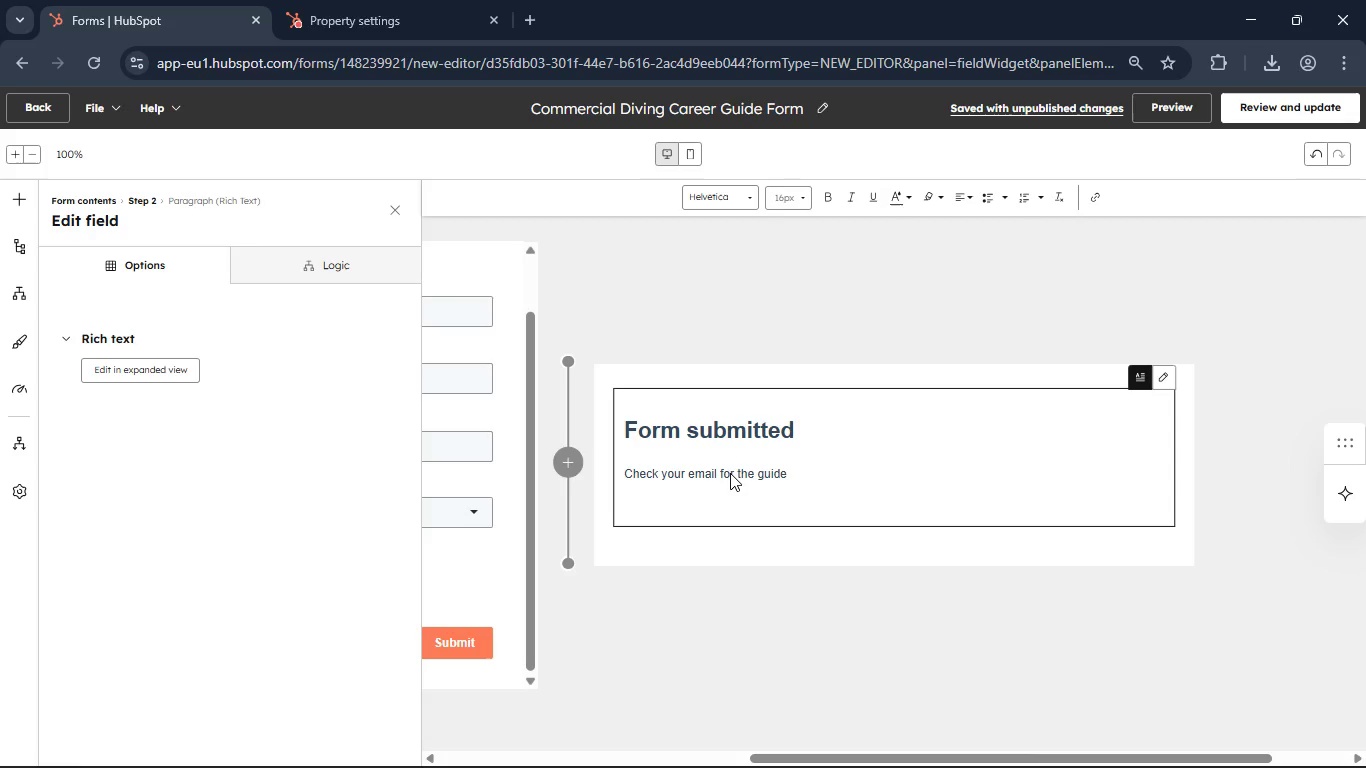 
double_click([729, 473])
 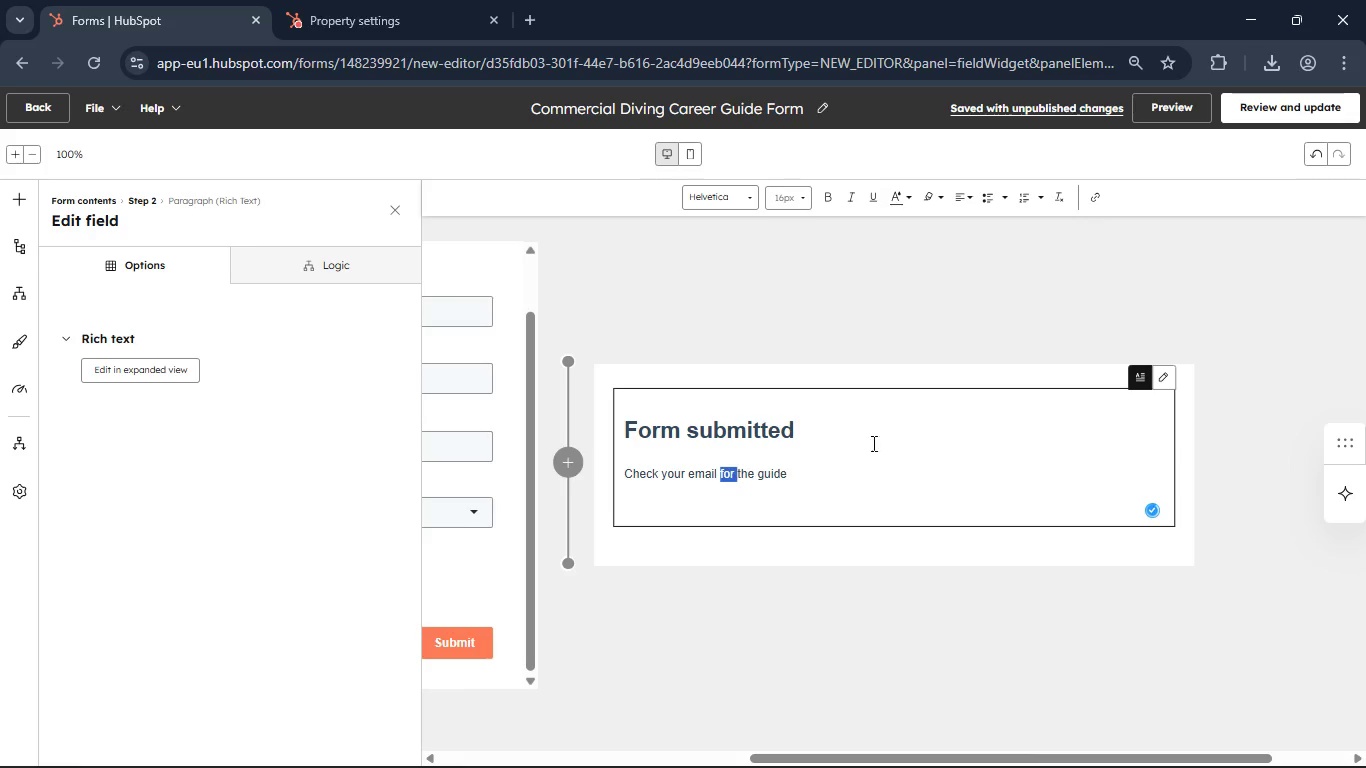 
left_click([836, 458])
 